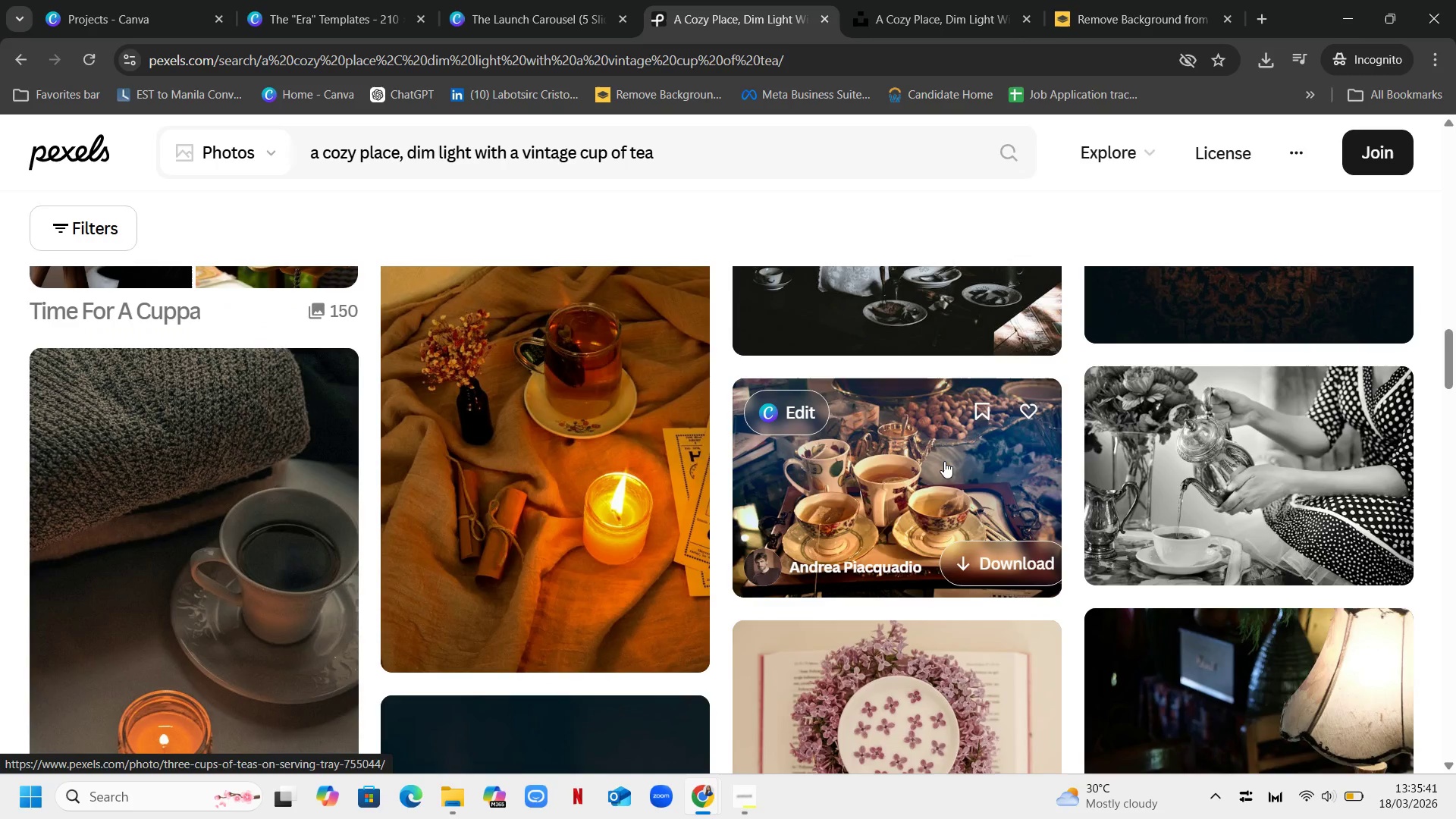 
scroll: coordinate [971, 443], scroll_direction: down, amount: 4.0
 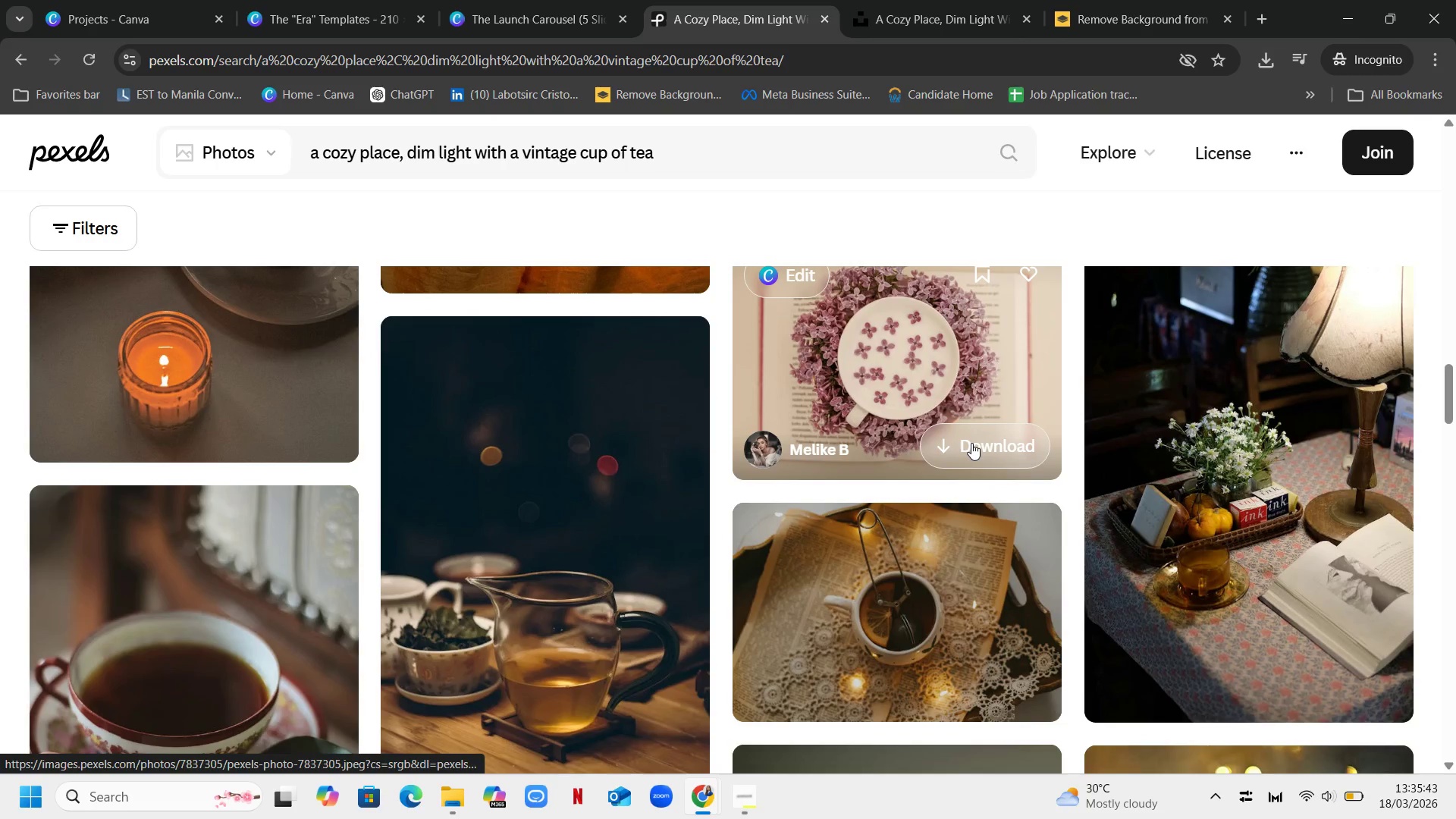 
scroll: coordinate [960, 429], scroll_direction: up, amount: 14.0
 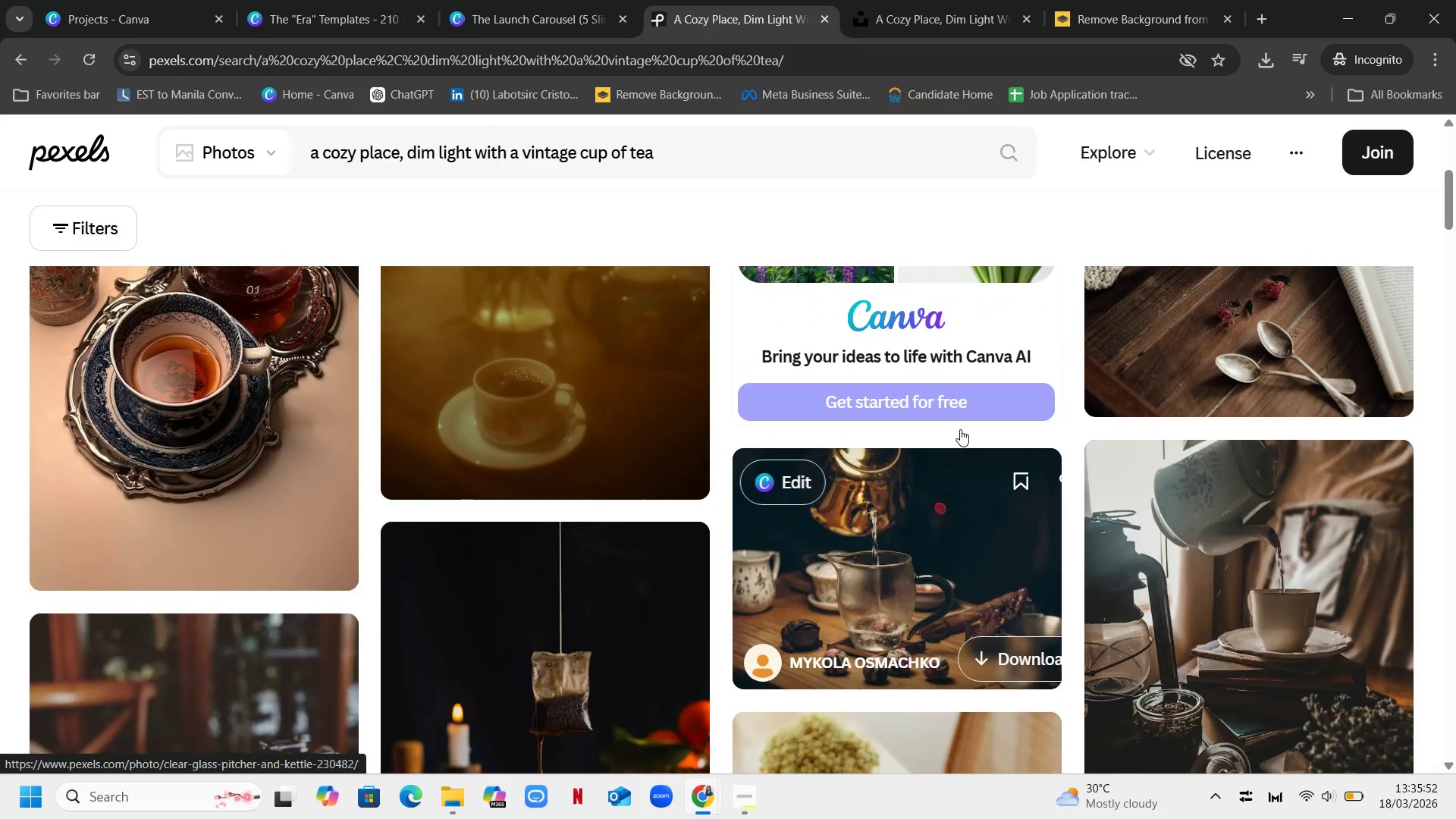 
scroll: coordinate [739, 465], scroll_direction: down, amount: 9.0
 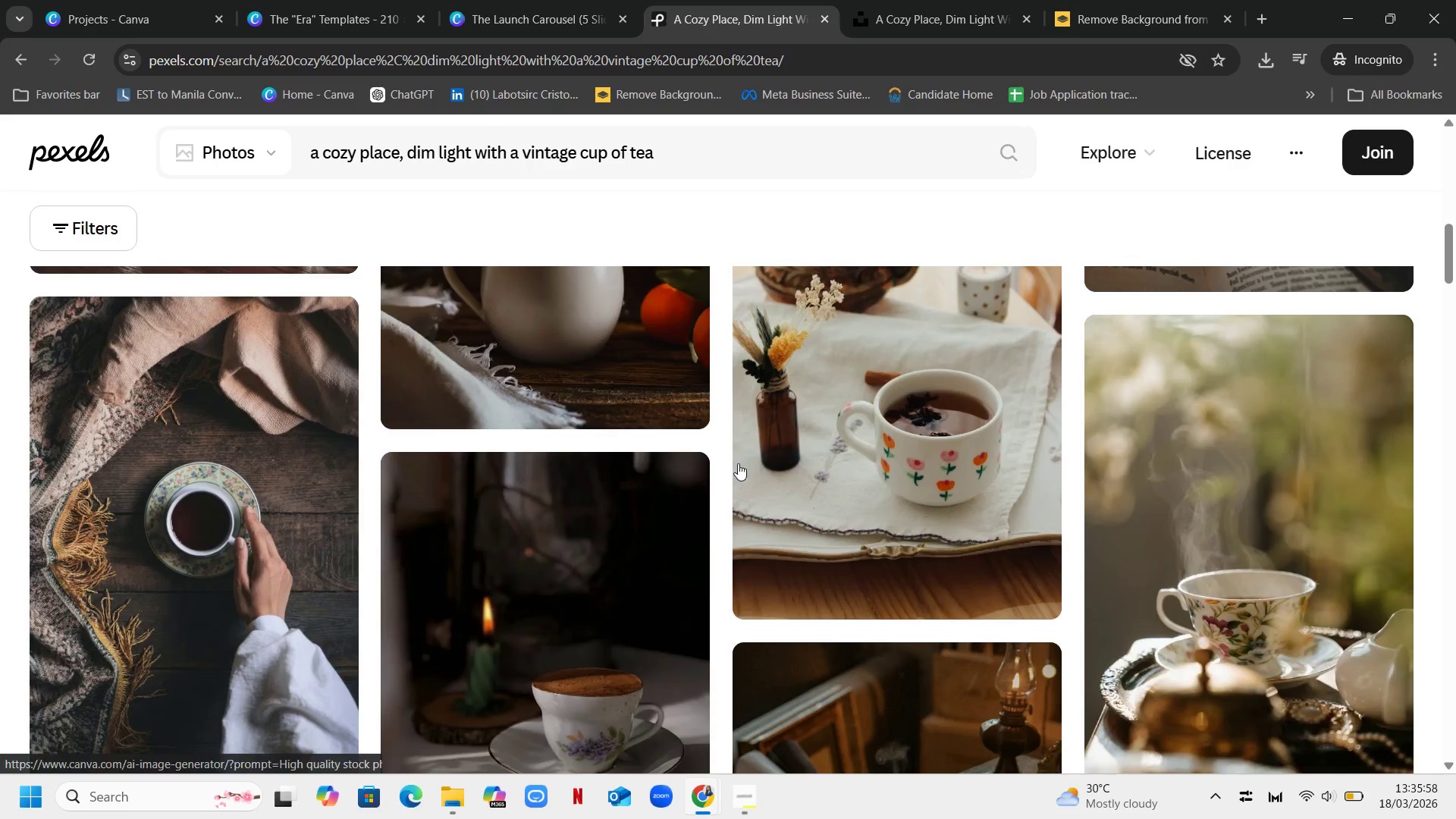 
scroll: coordinate [733, 460], scroll_direction: up, amount: 9.0
 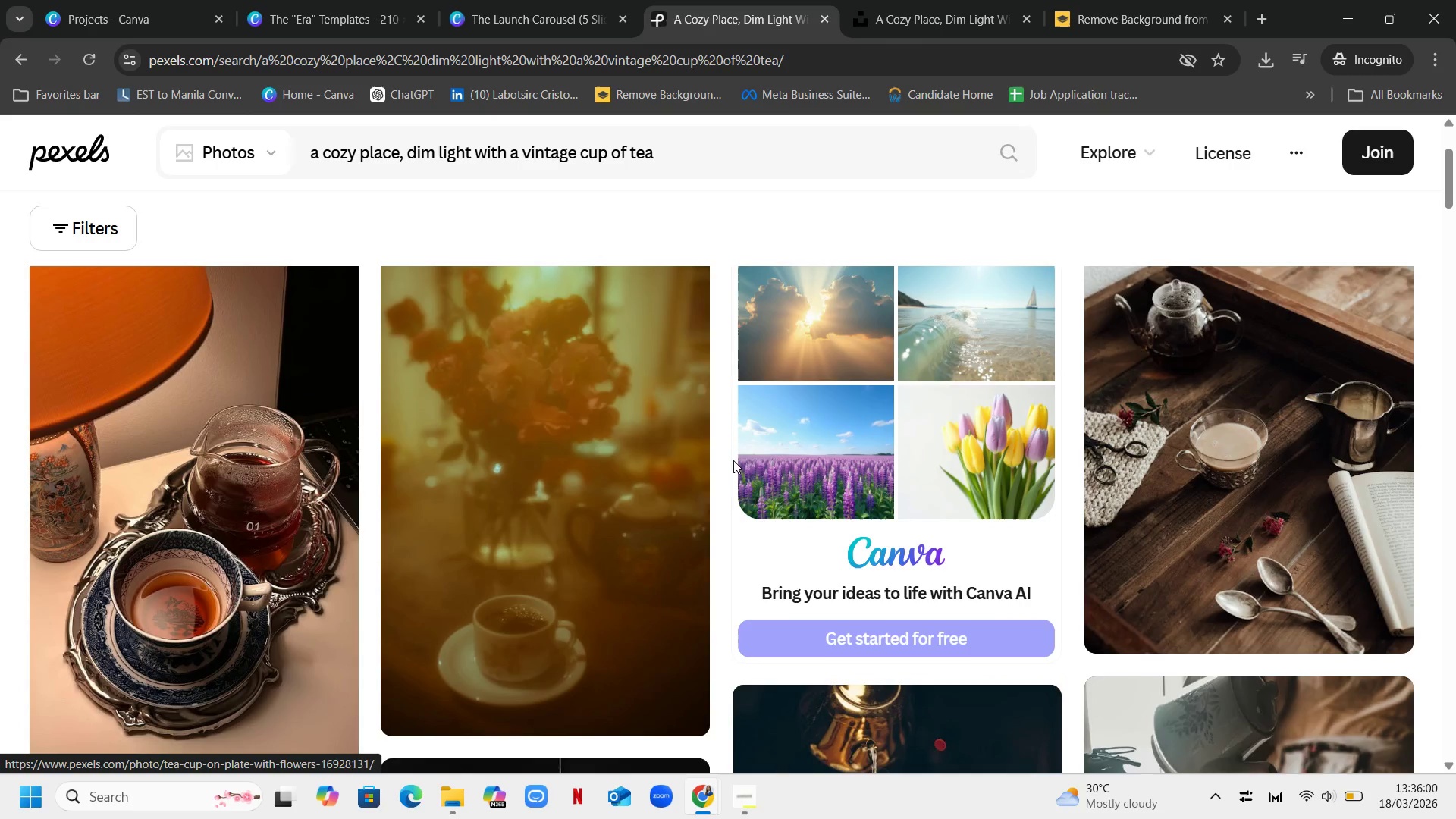 
scroll: coordinate [890, 498], scroll_direction: down, amount: 22.0
 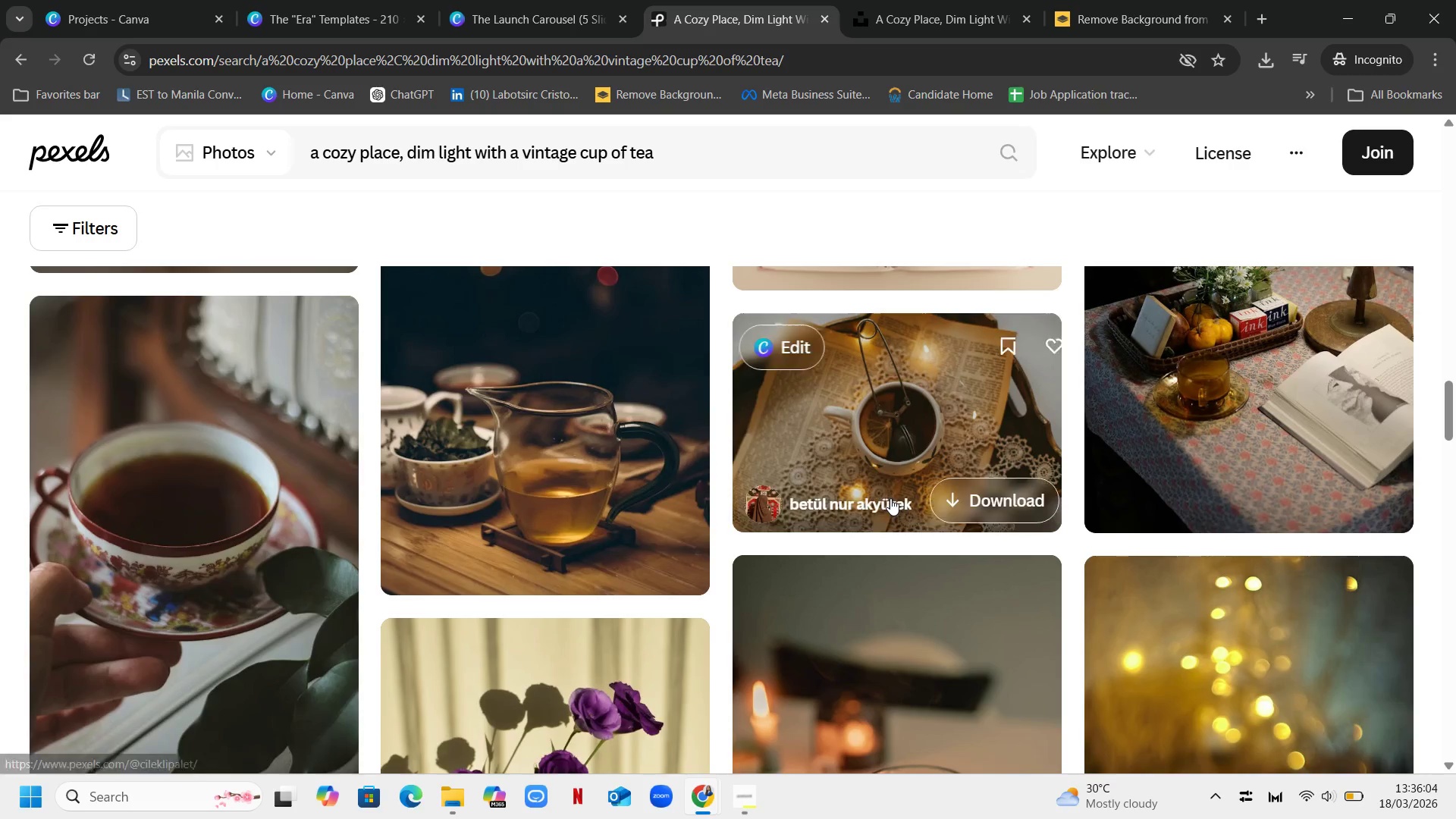 
scroll: coordinate [890, 498], scroll_direction: up, amount: 2.0
 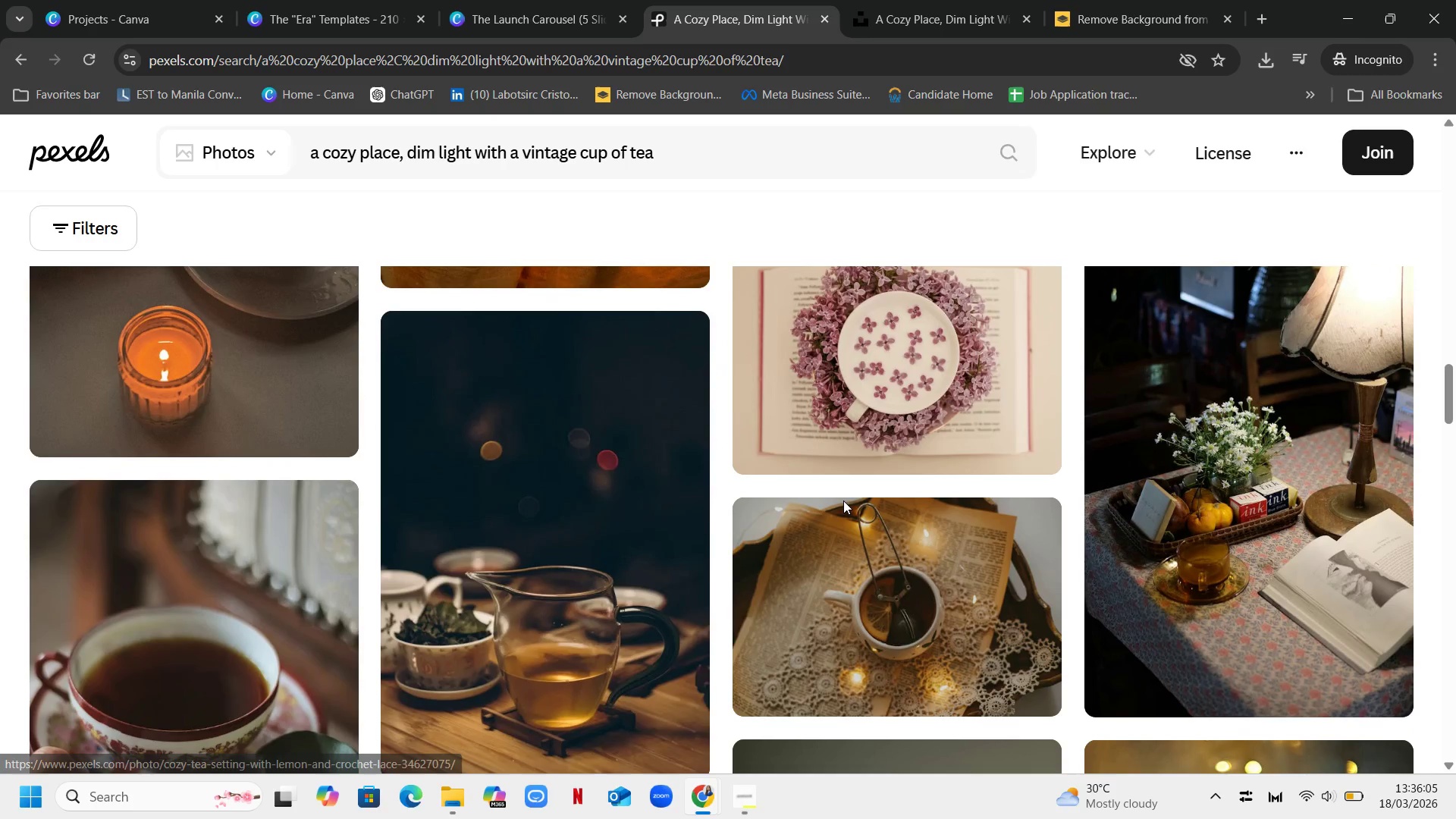 
scroll: coordinate [843, 500], scroll_direction: down, amount: 6.0
 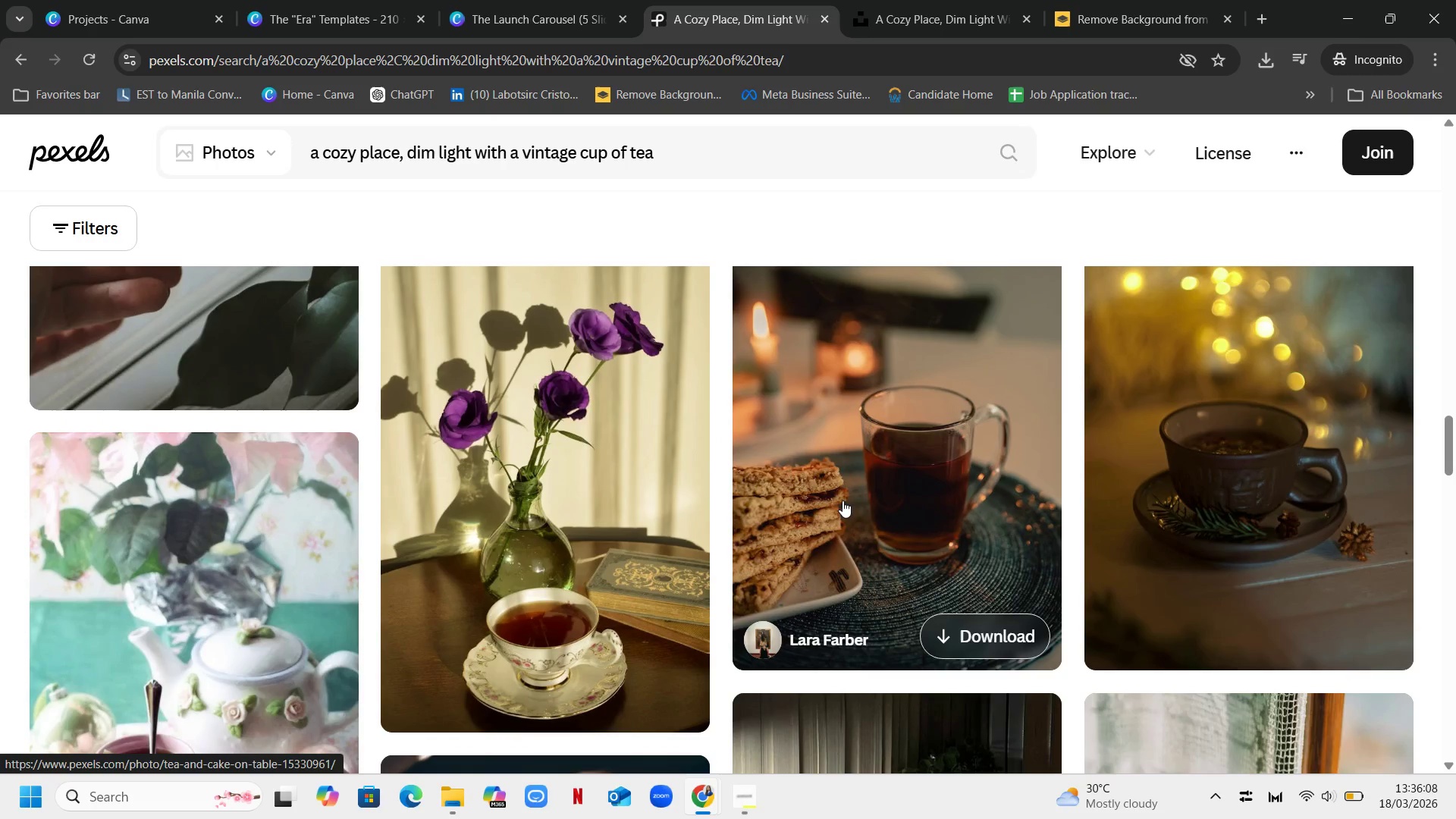 
scroll: coordinate [843, 500], scroll_direction: up, amount: 1.0
 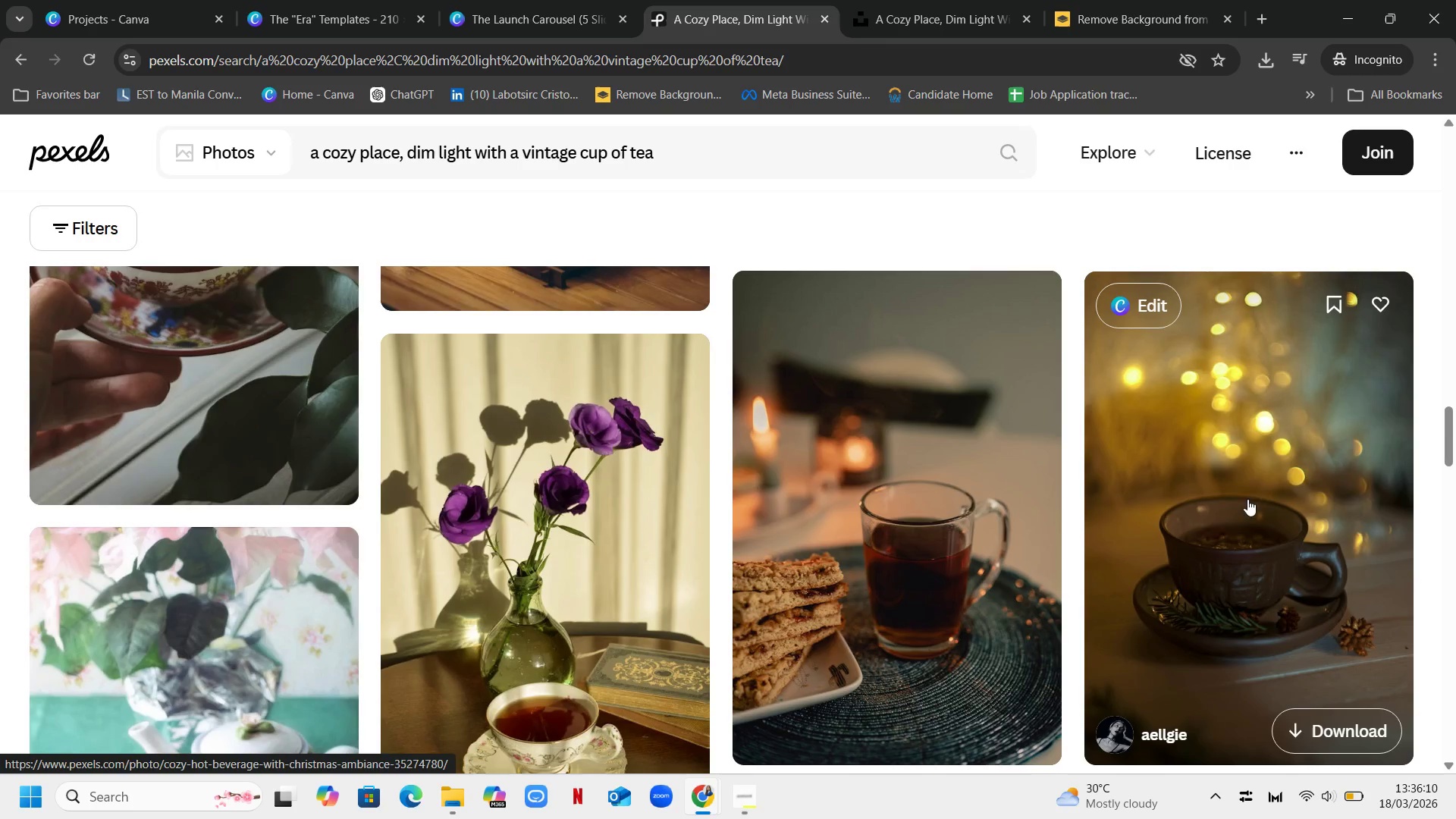 
scroll: coordinate [1060, 493], scroll_direction: down, amount: 11.0
 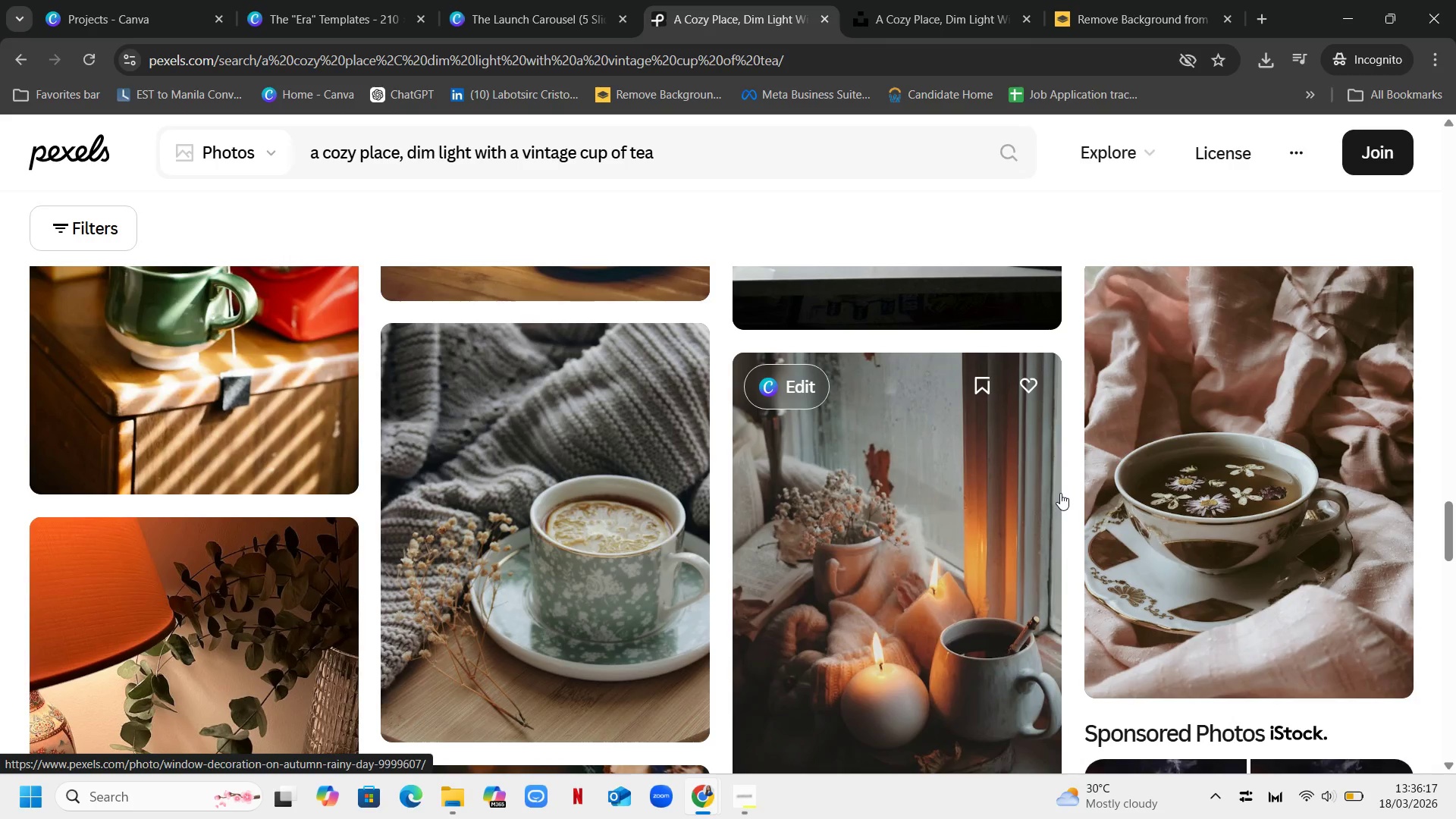 
scroll: coordinate [1060, 493], scroll_direction: up, amount: 1.0
 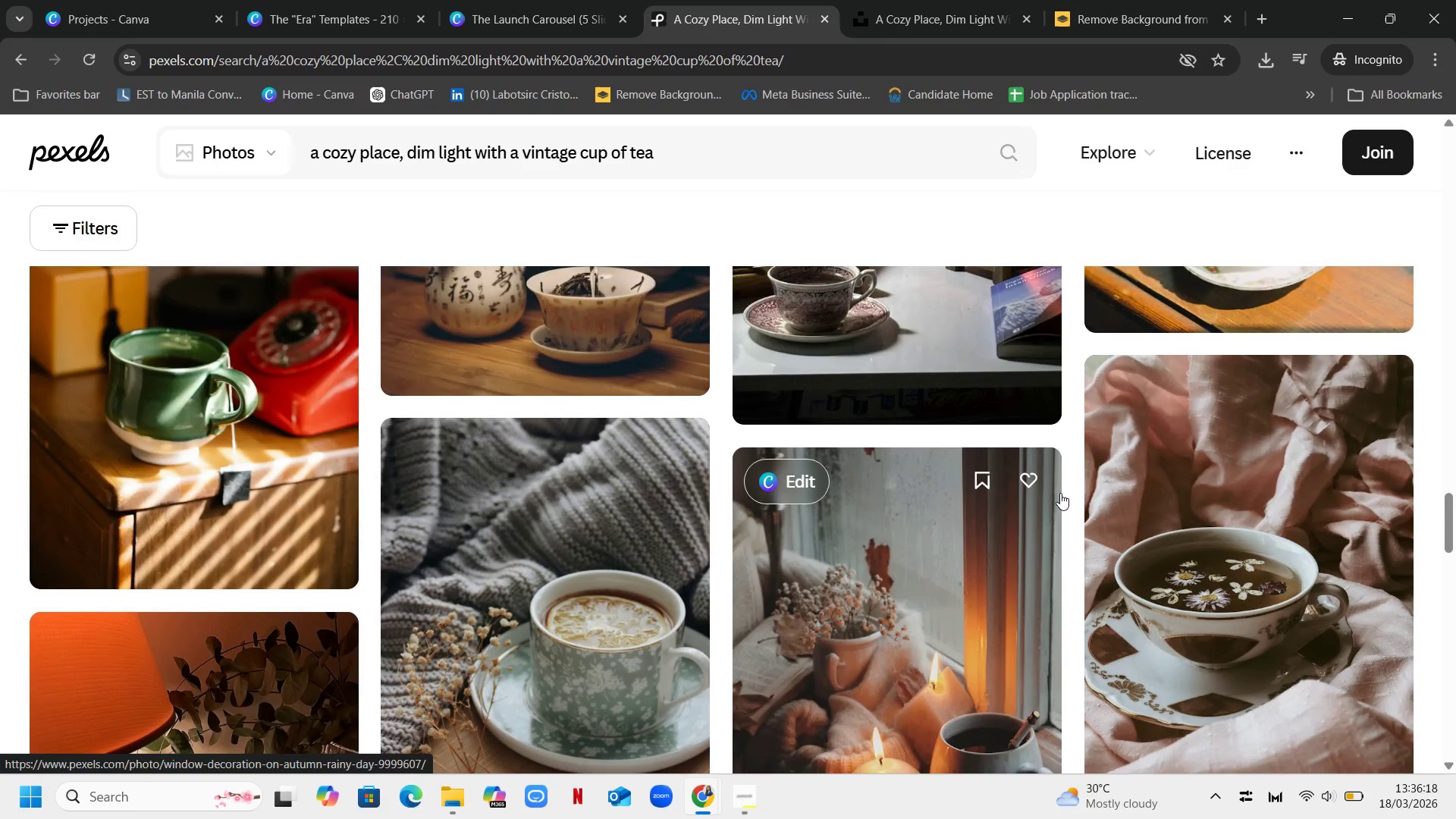 
scroll: coordinate [1060, 493], scroll_direction: down, amount: 2.0
 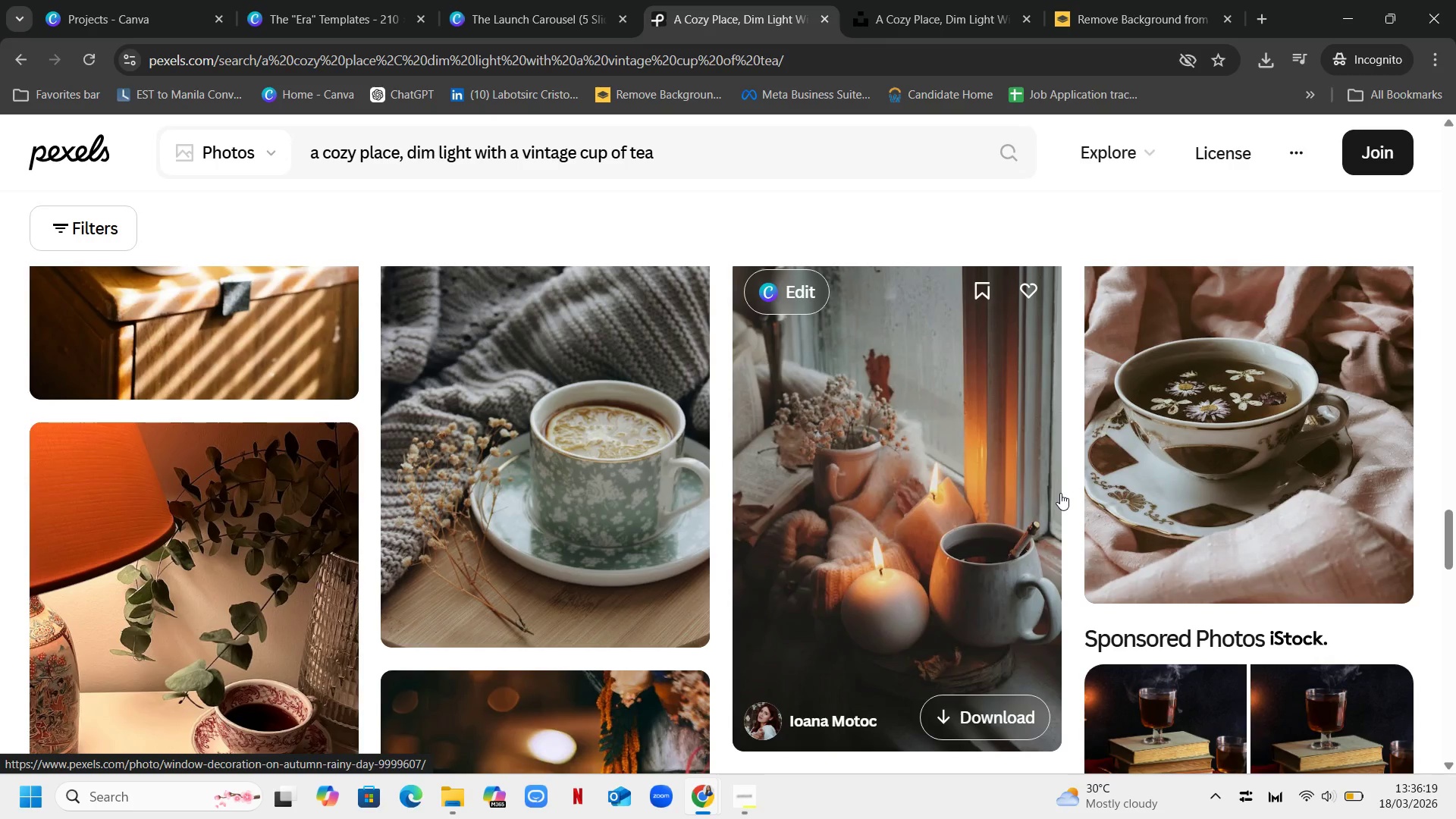 
scroll: coordinate [1060, 493], scroll_direction: up, amount: 1.0
 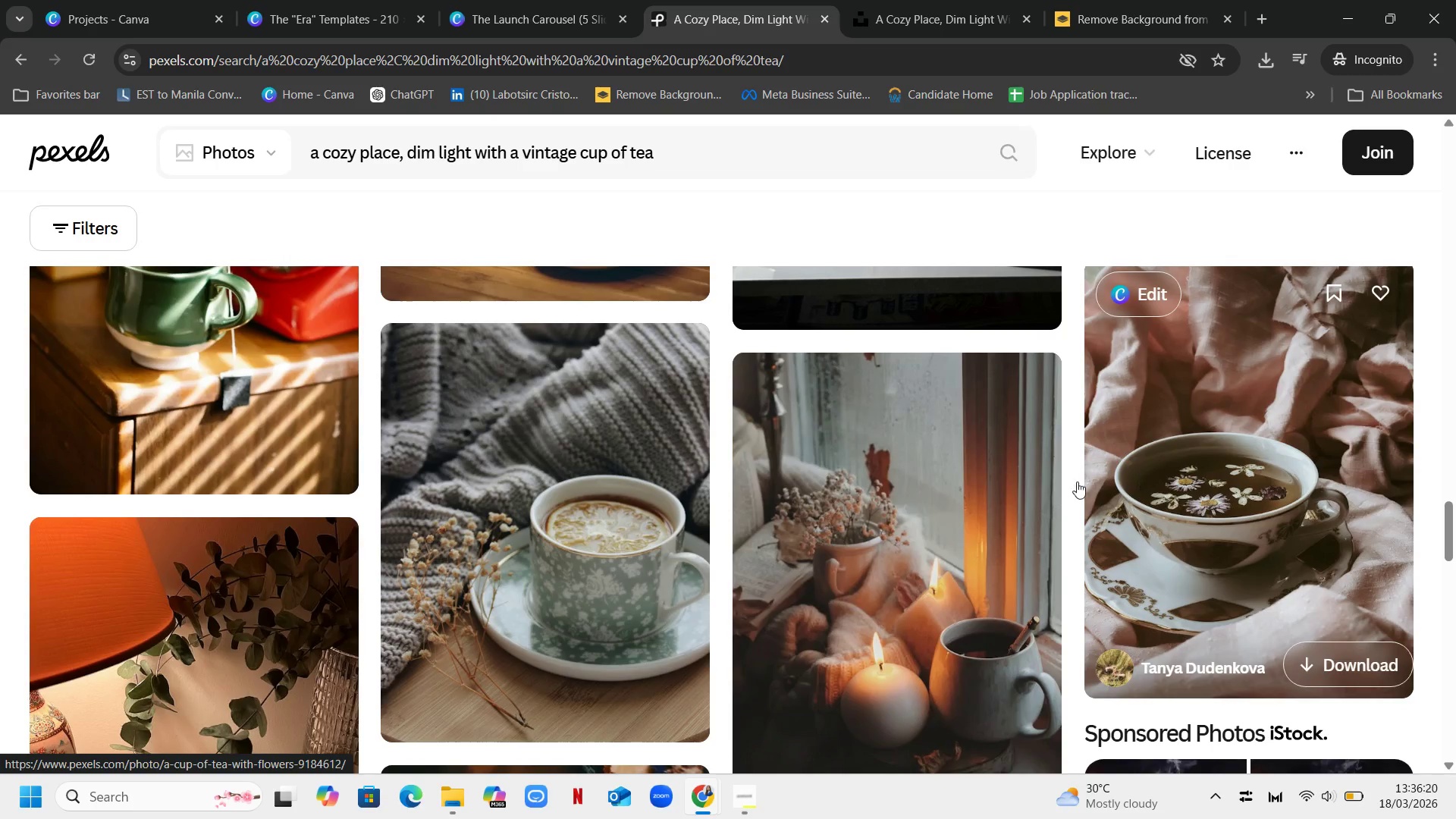 
scroll: coordinate [969, 441], scroll_direction: down, amount: 9.0
 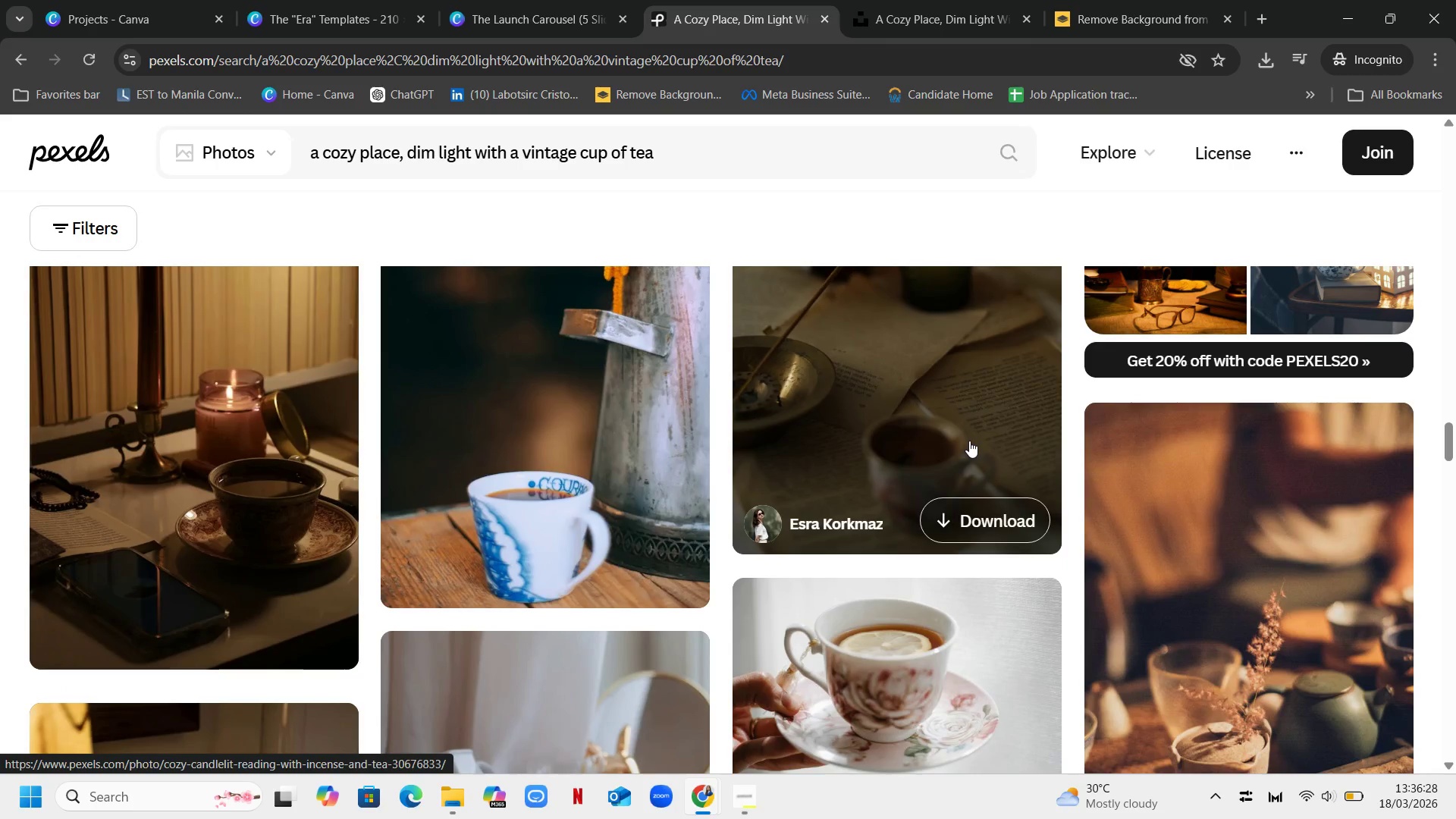 
scroll: coordinate [969, 441], scroll_direction: up, amount: 1.0
 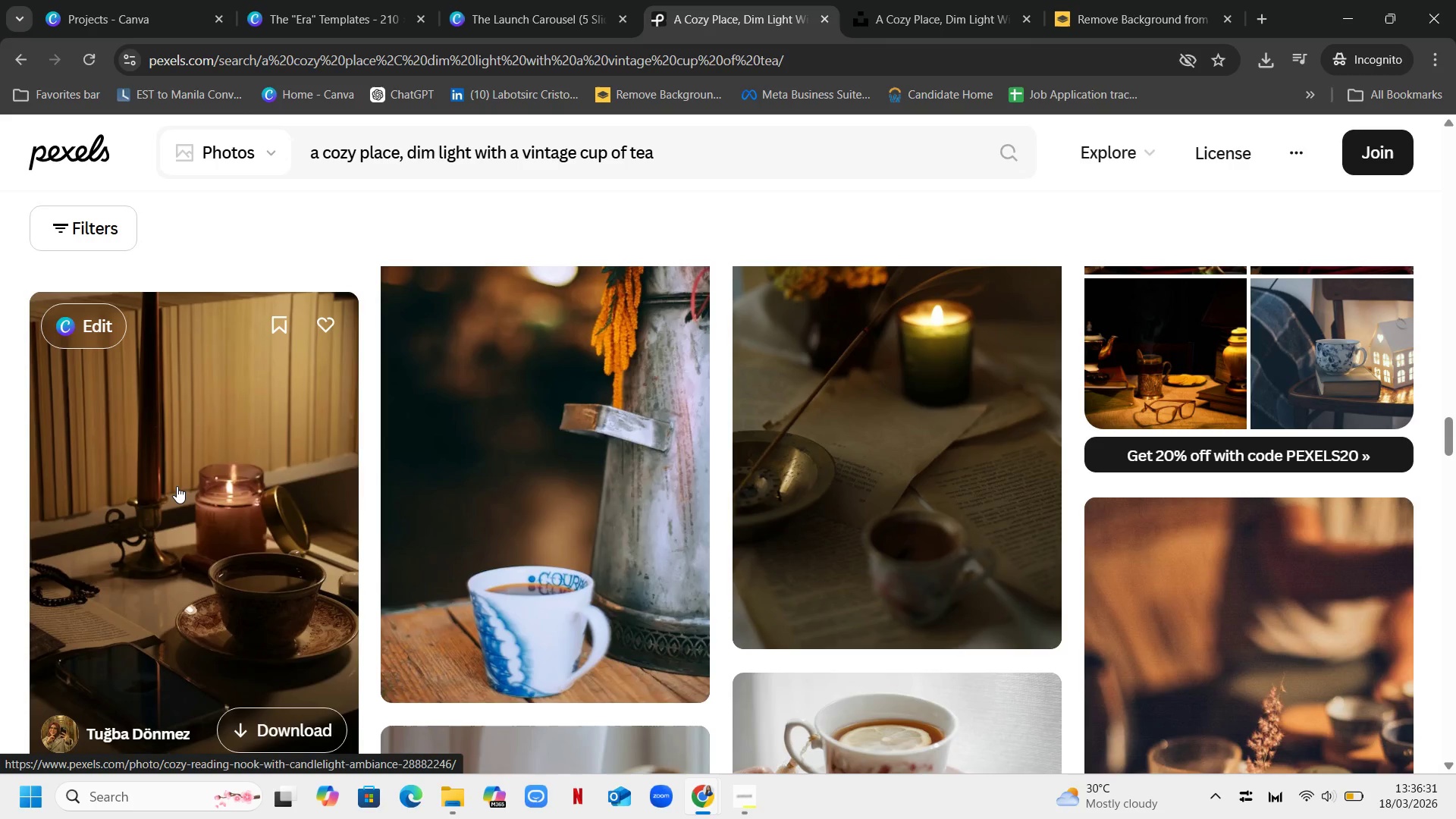 
left_click([177, 486])
 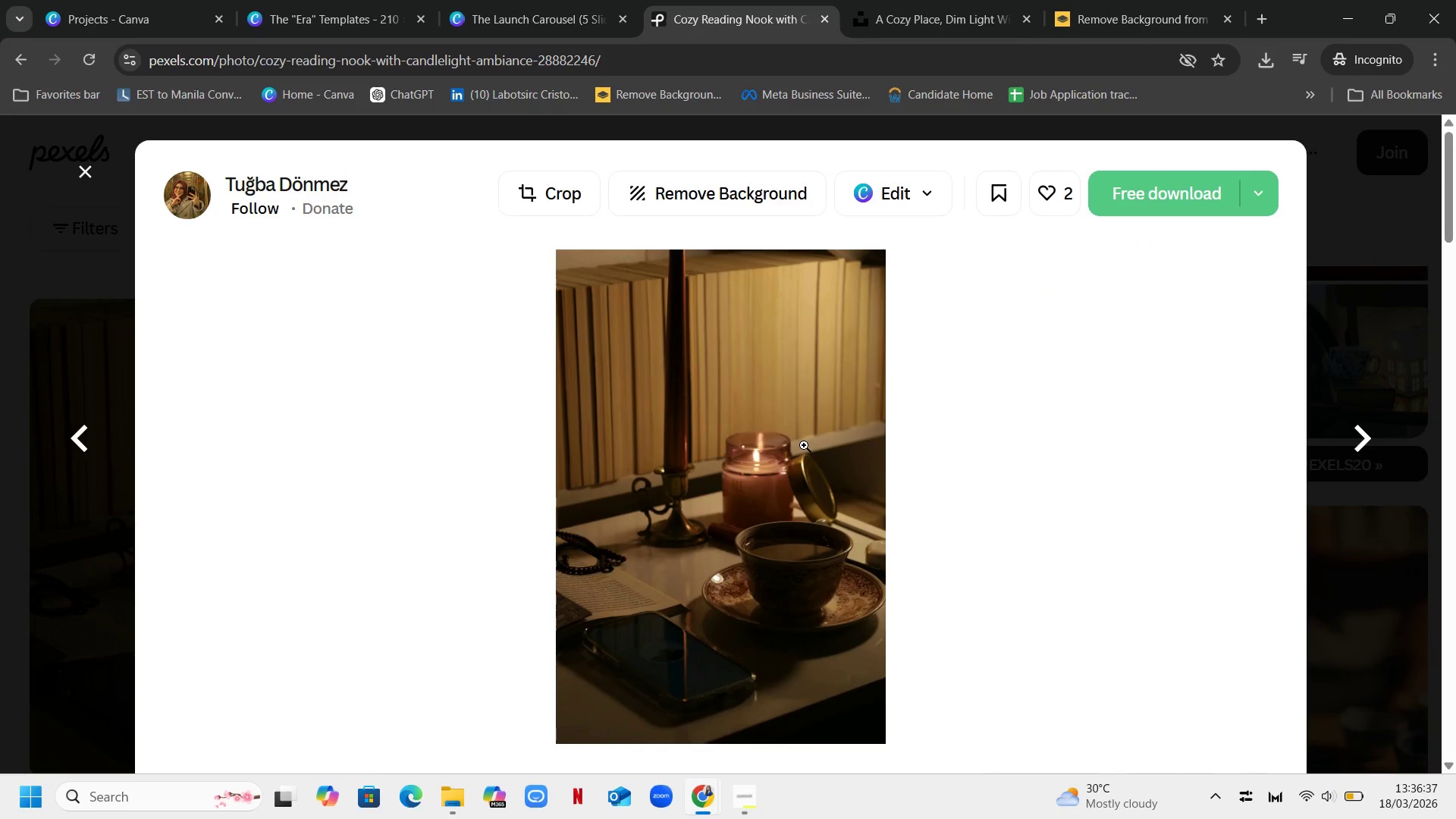 
wait(6.67)
 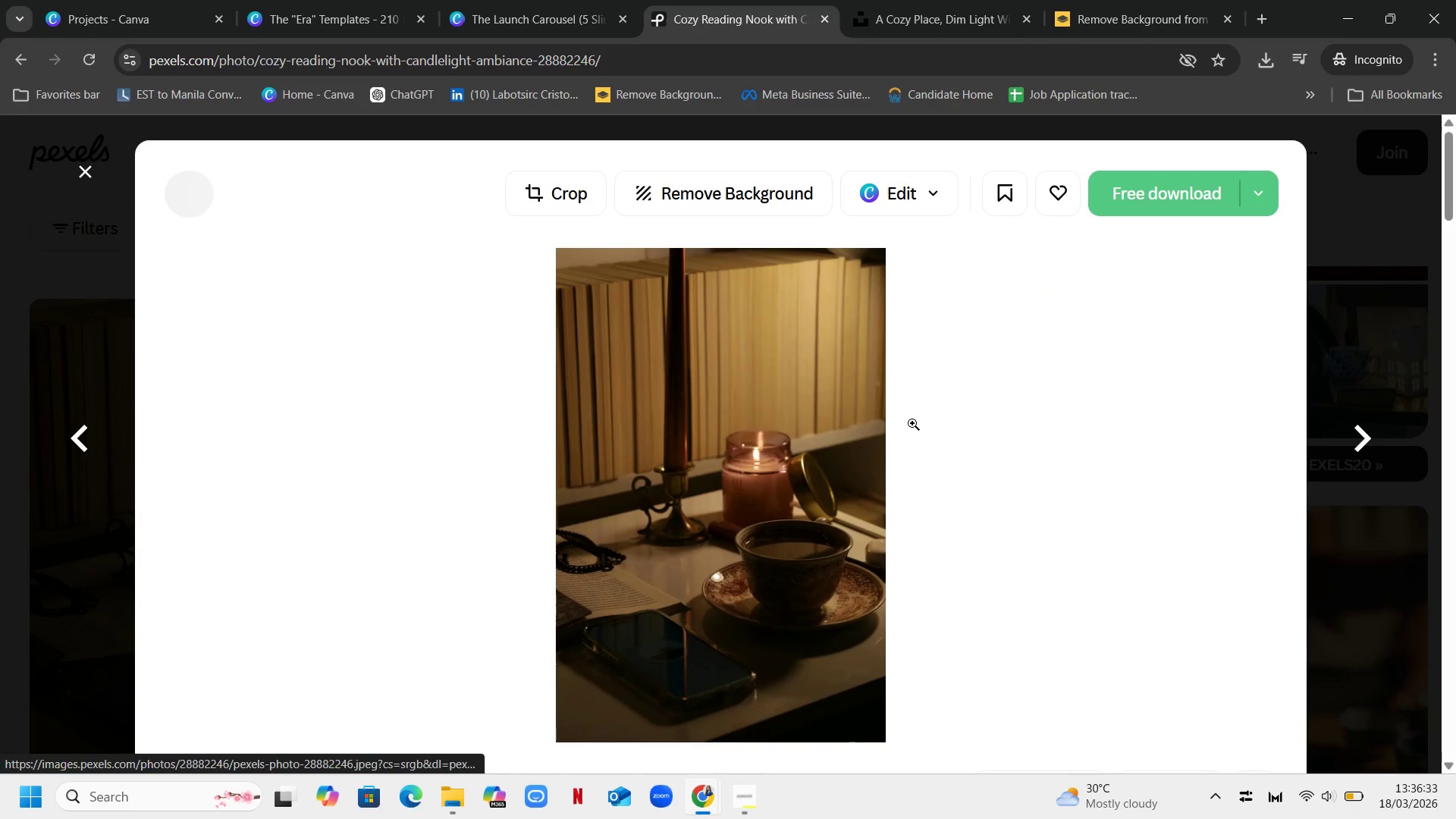 
left_click([755, 436])
 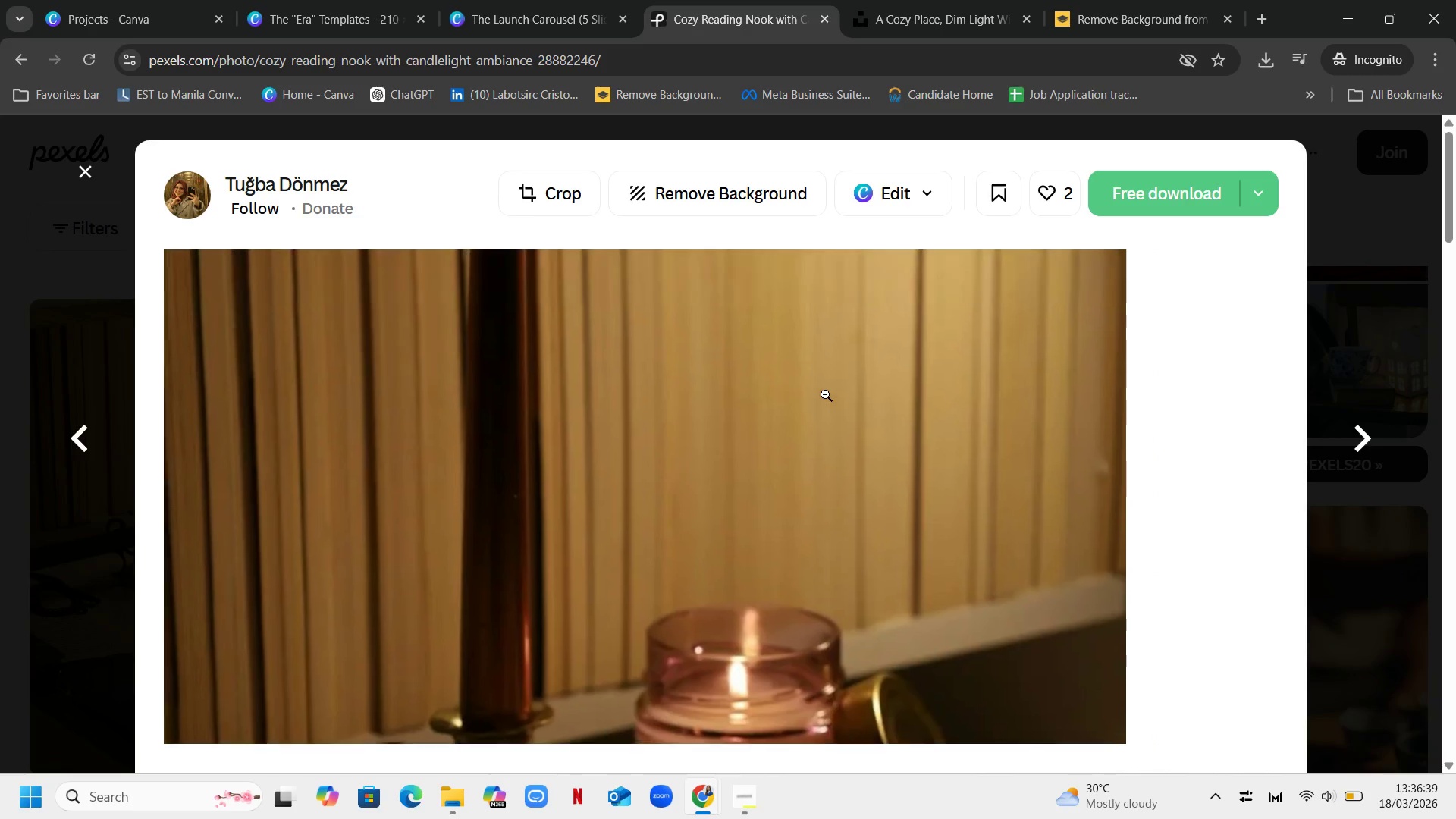 
right_click([825, 394])
 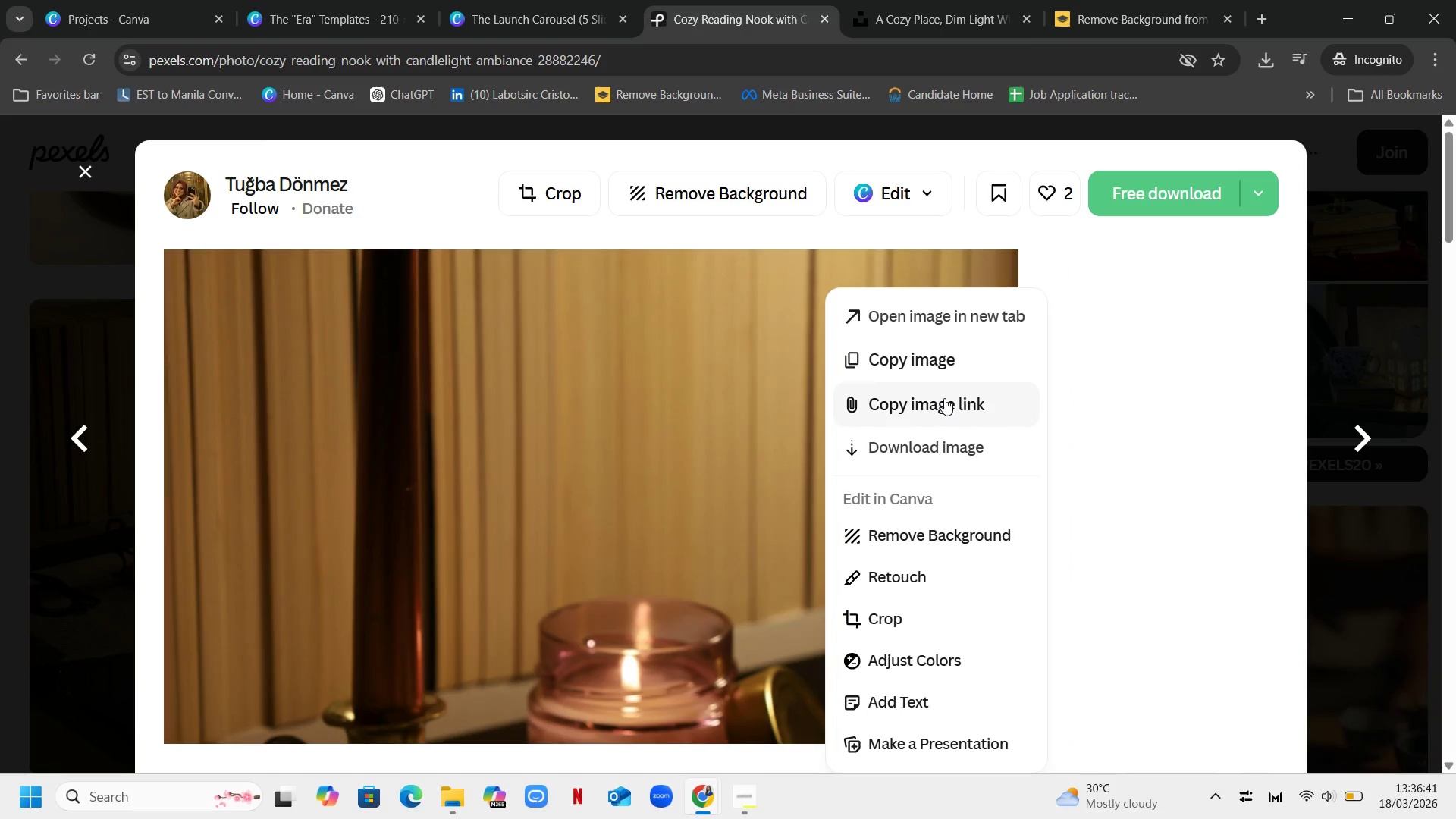 
left_click([944, 398])
 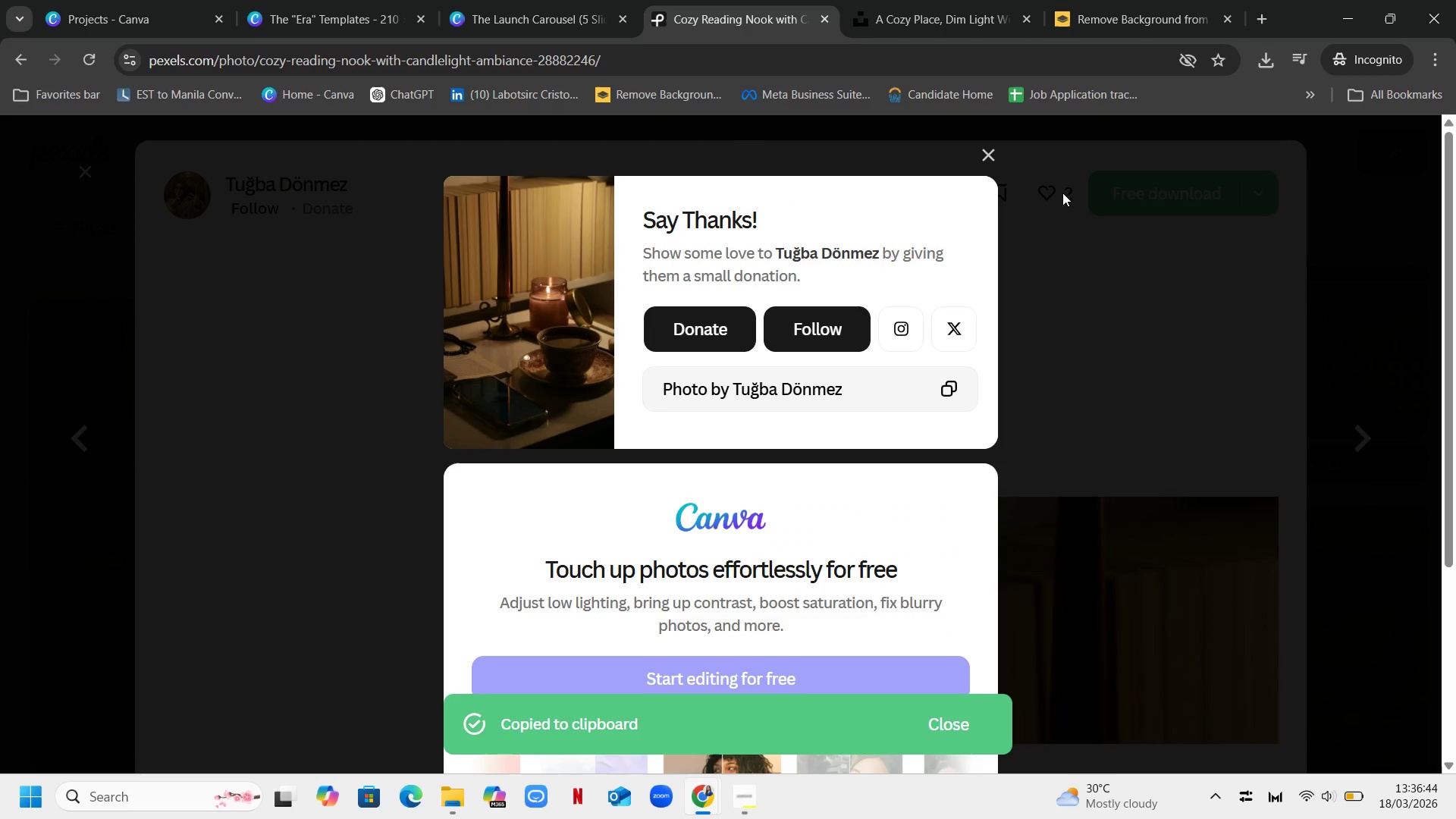 
left_click([990, 151])
 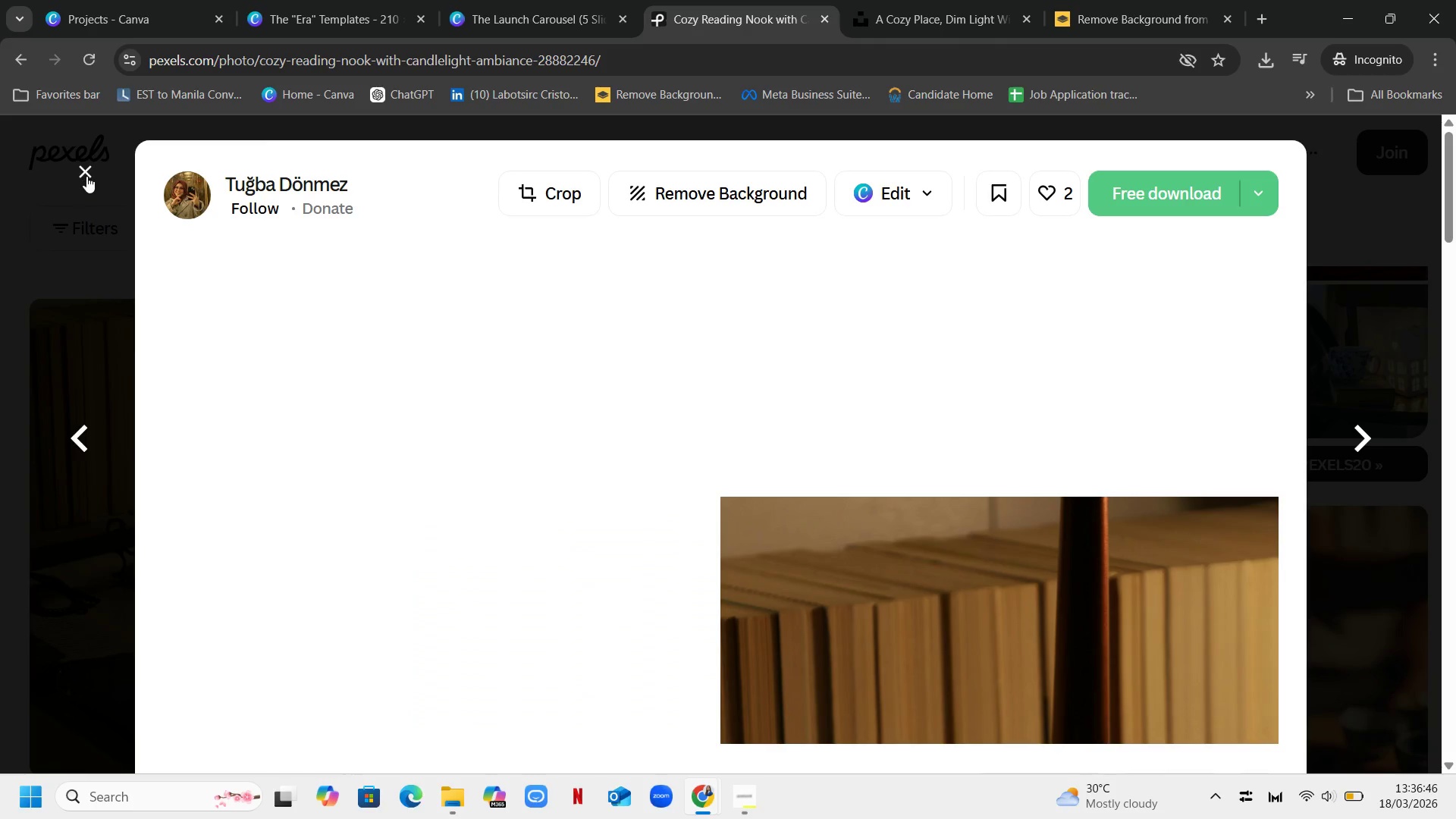 
left_click([86, 175])
 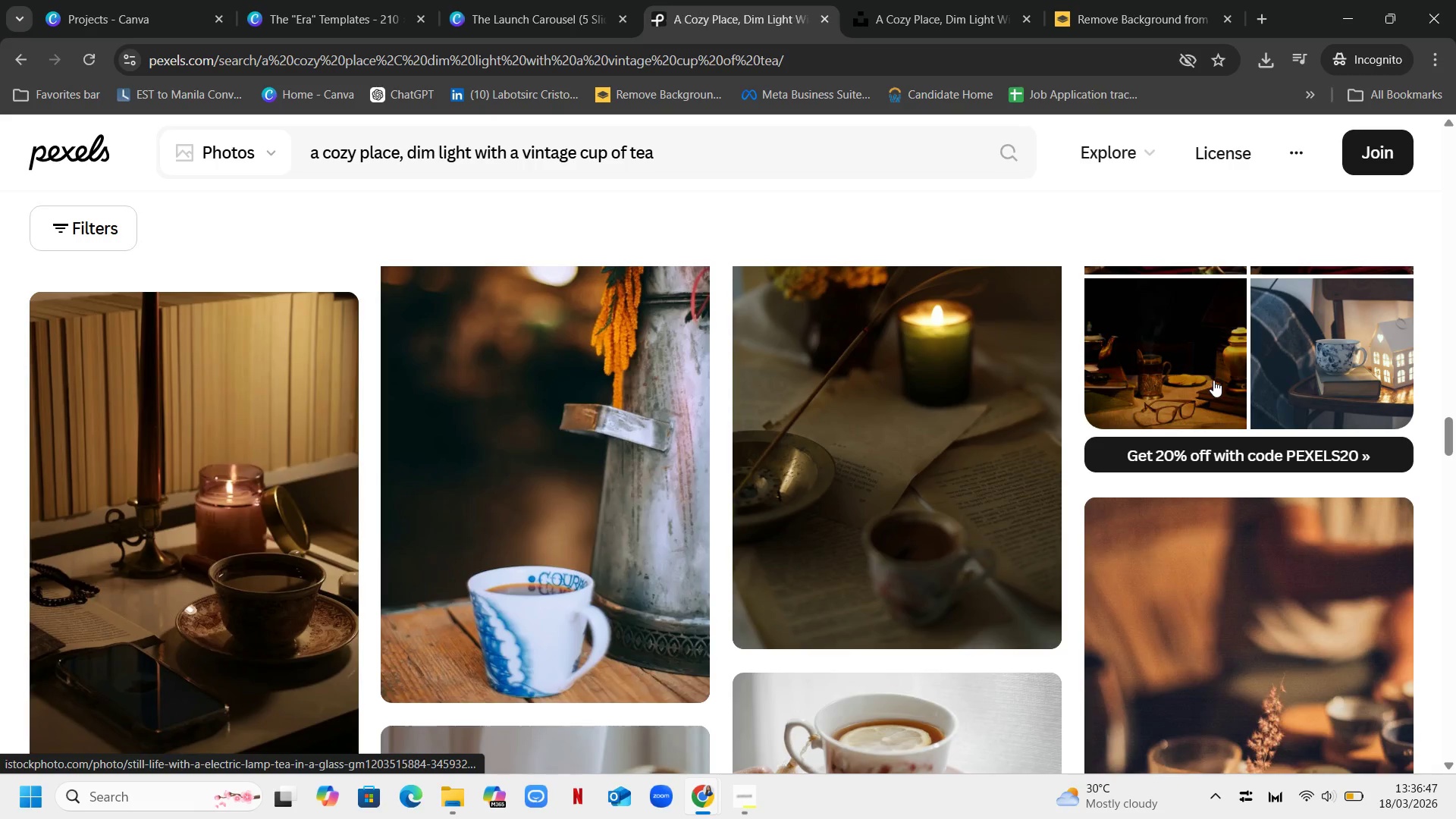 
scroll: coordinate [935, 382], scroll_direction: down, amount: 11.0
 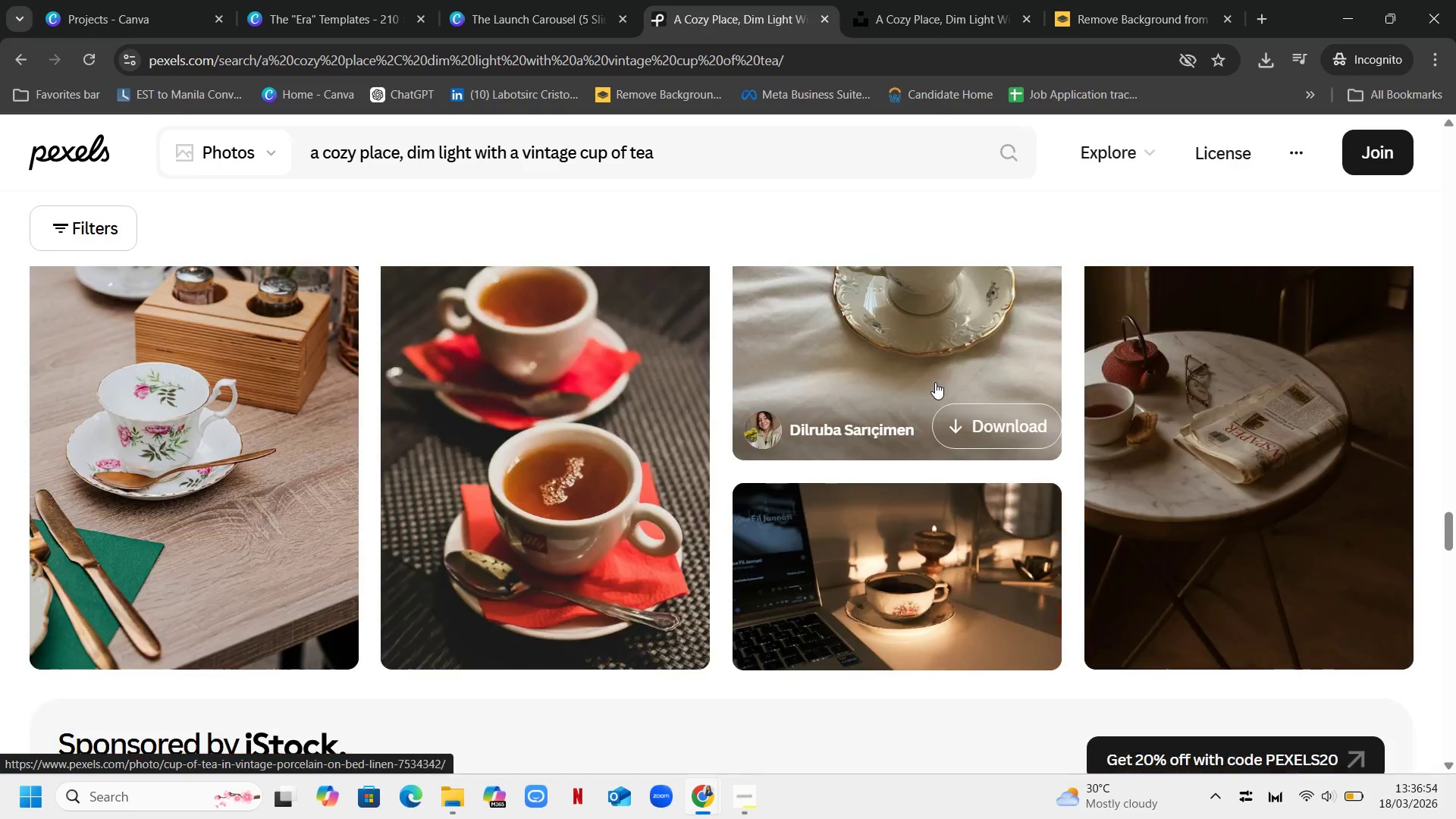 
scroll: coordinate [935, 382], scroll_direction: up, amount: 1.0
 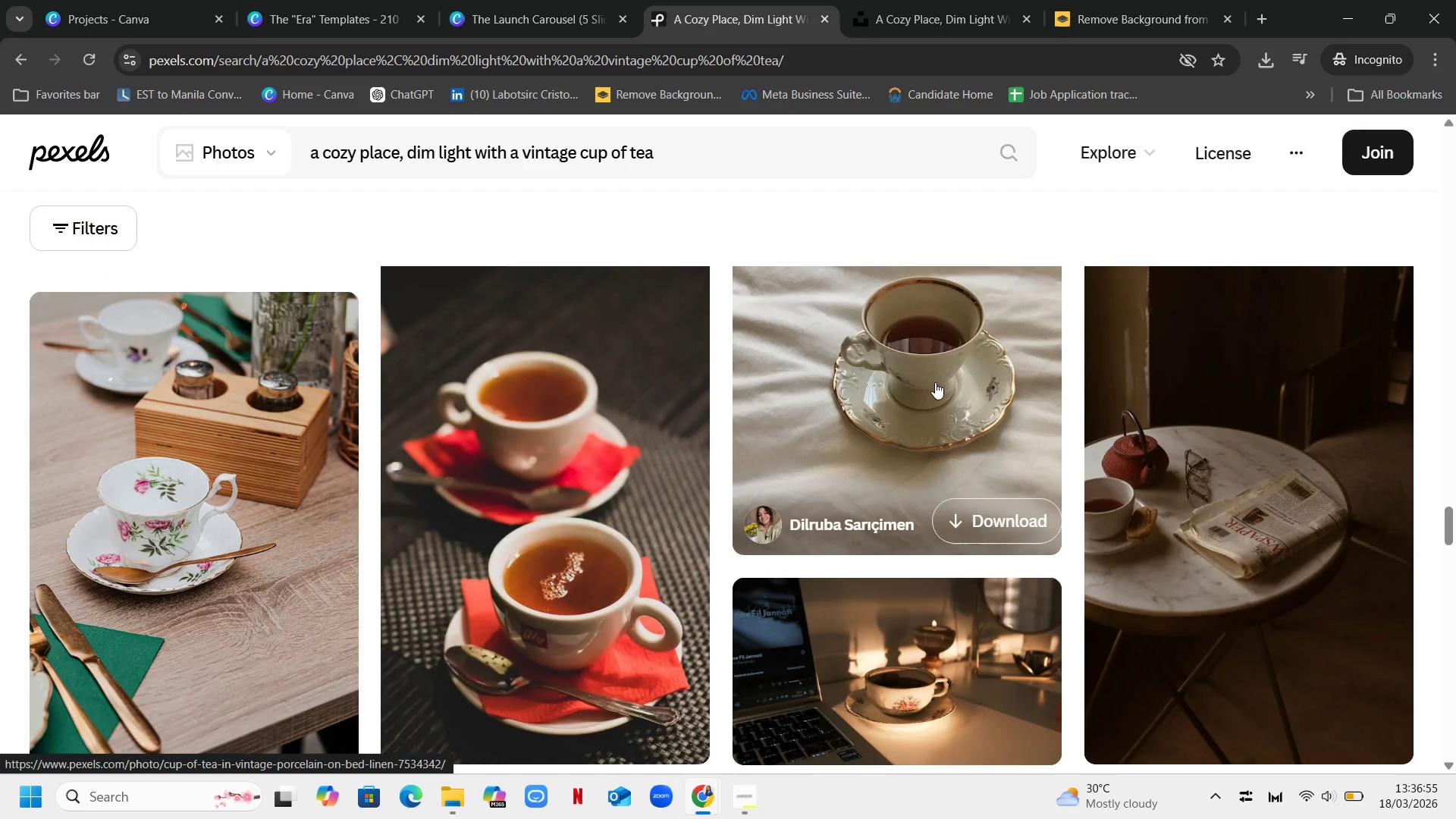 
scroll: coordinate [1234, 429], scroll_direction: down, amount: 9.0
 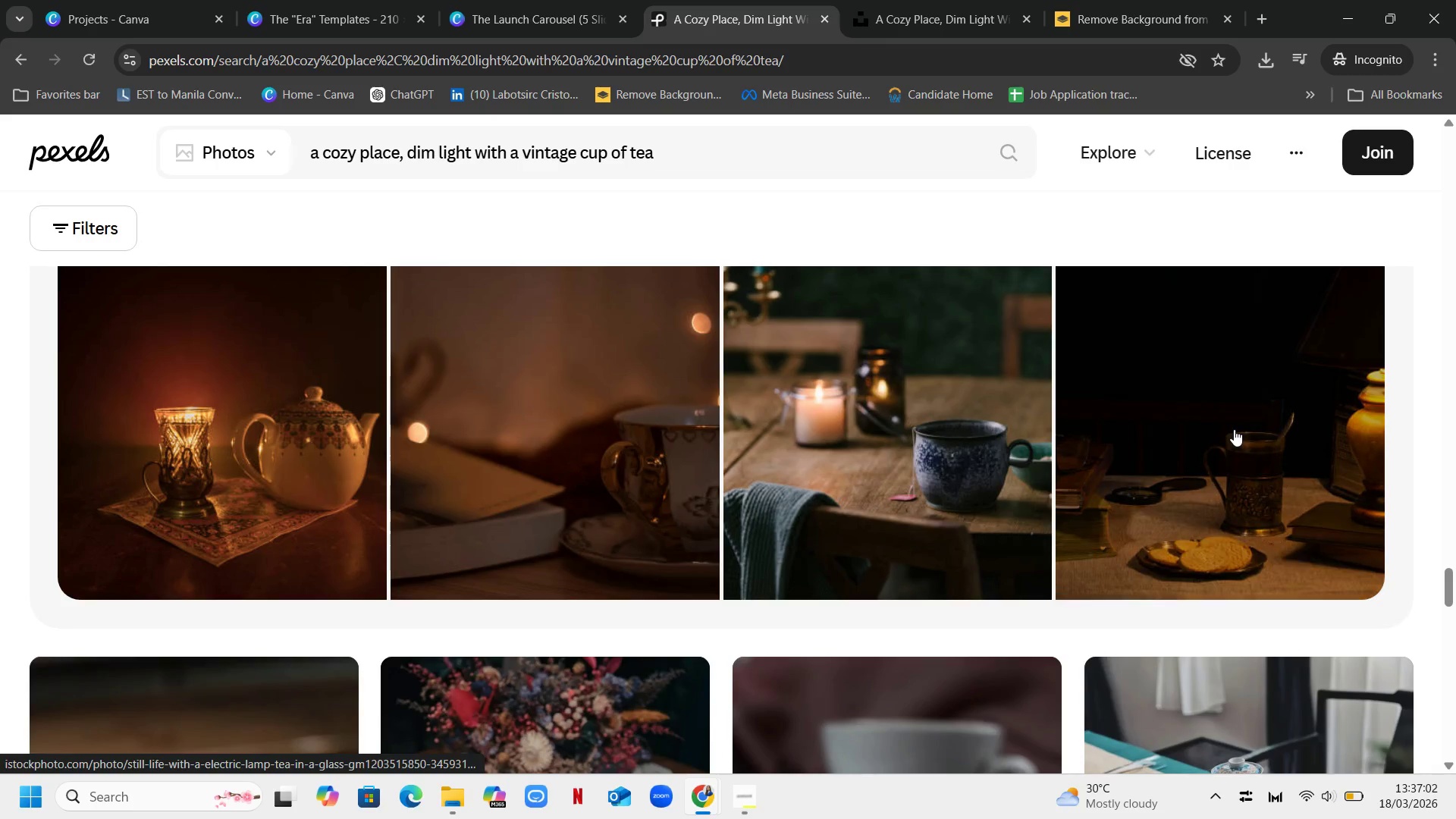 
scroll: coordinate [1234, 429], scroll_direction: up, amount: 1.0
 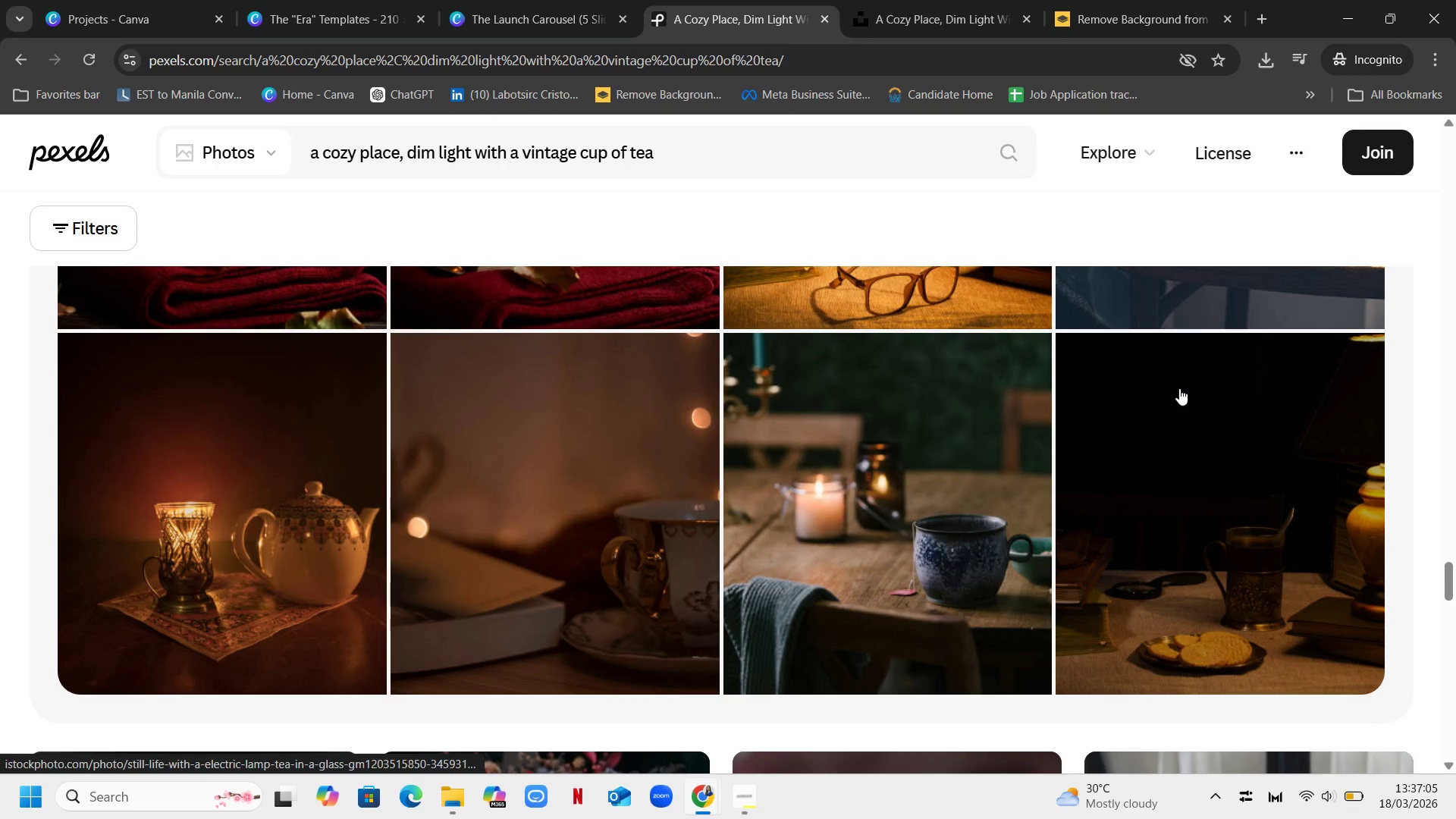 
scroll: coordinate [1179, 388], scroll_direction: down, amount: 5.0
 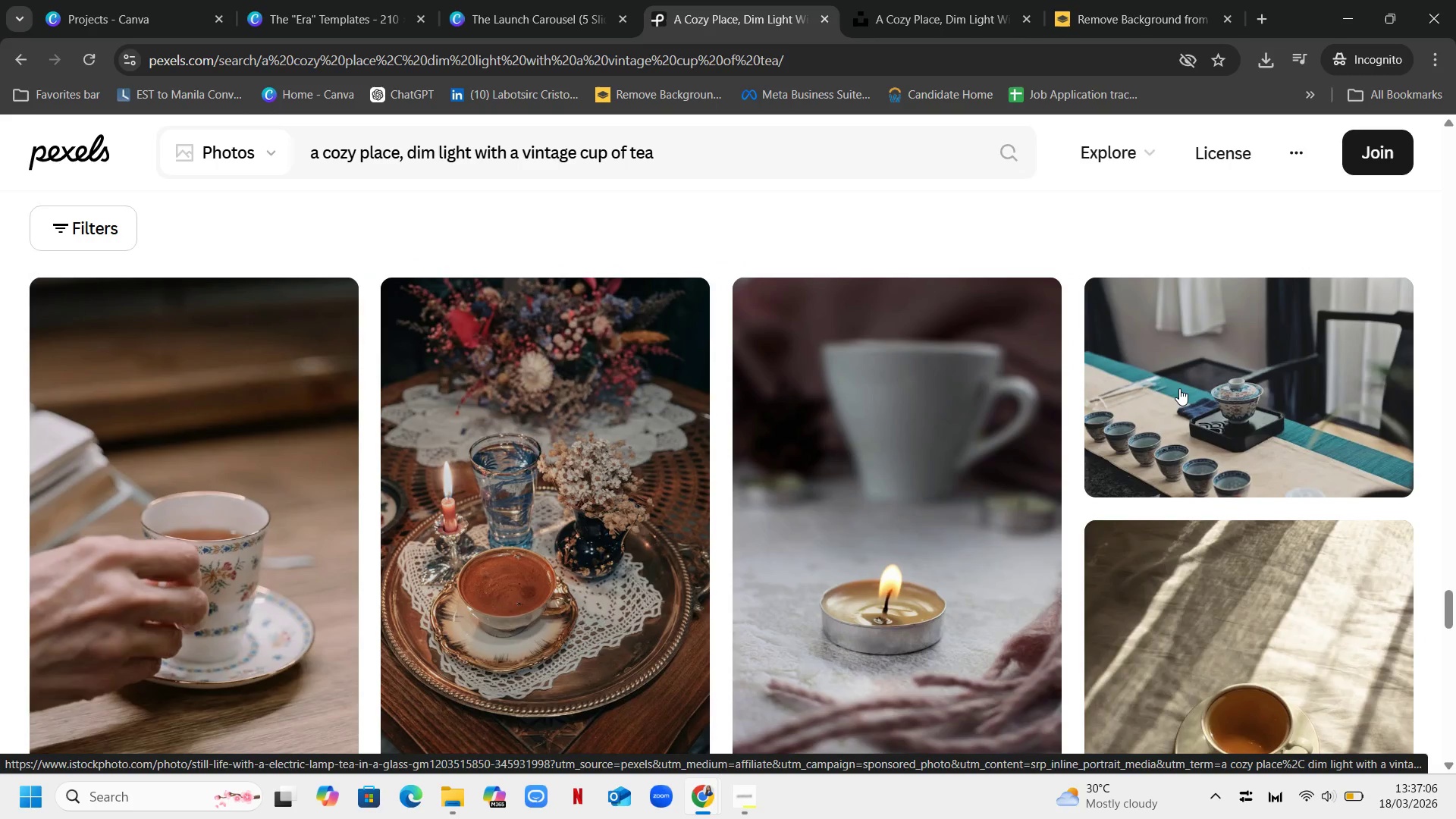 
scroll: coordinate [1190, 407], scroll_direction: up, amount: 6.0
 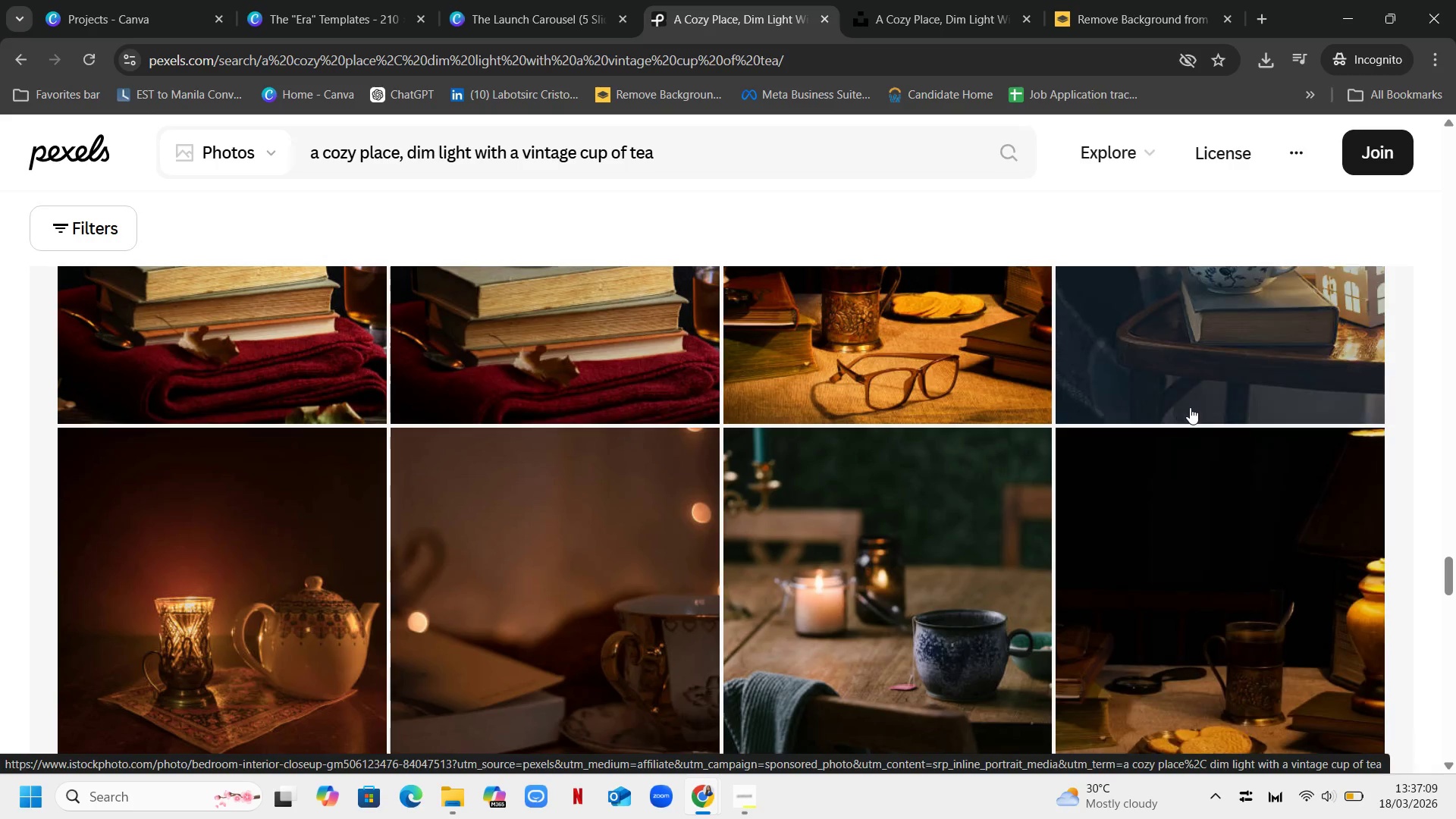 
scroll: coordinate [1190, 407], scroll_direction: down, amount: 7.0
 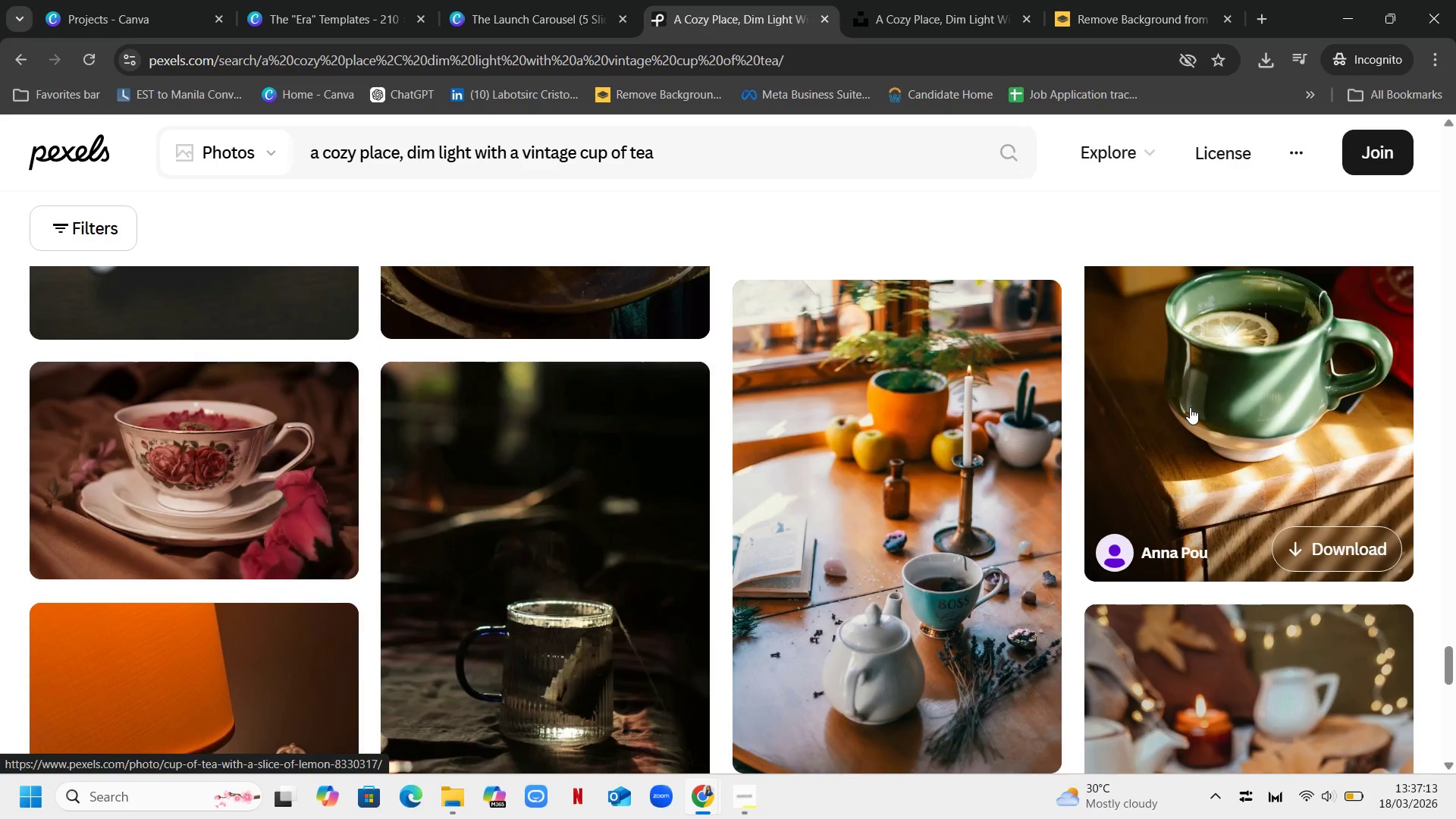 
left_click([553, 0])
 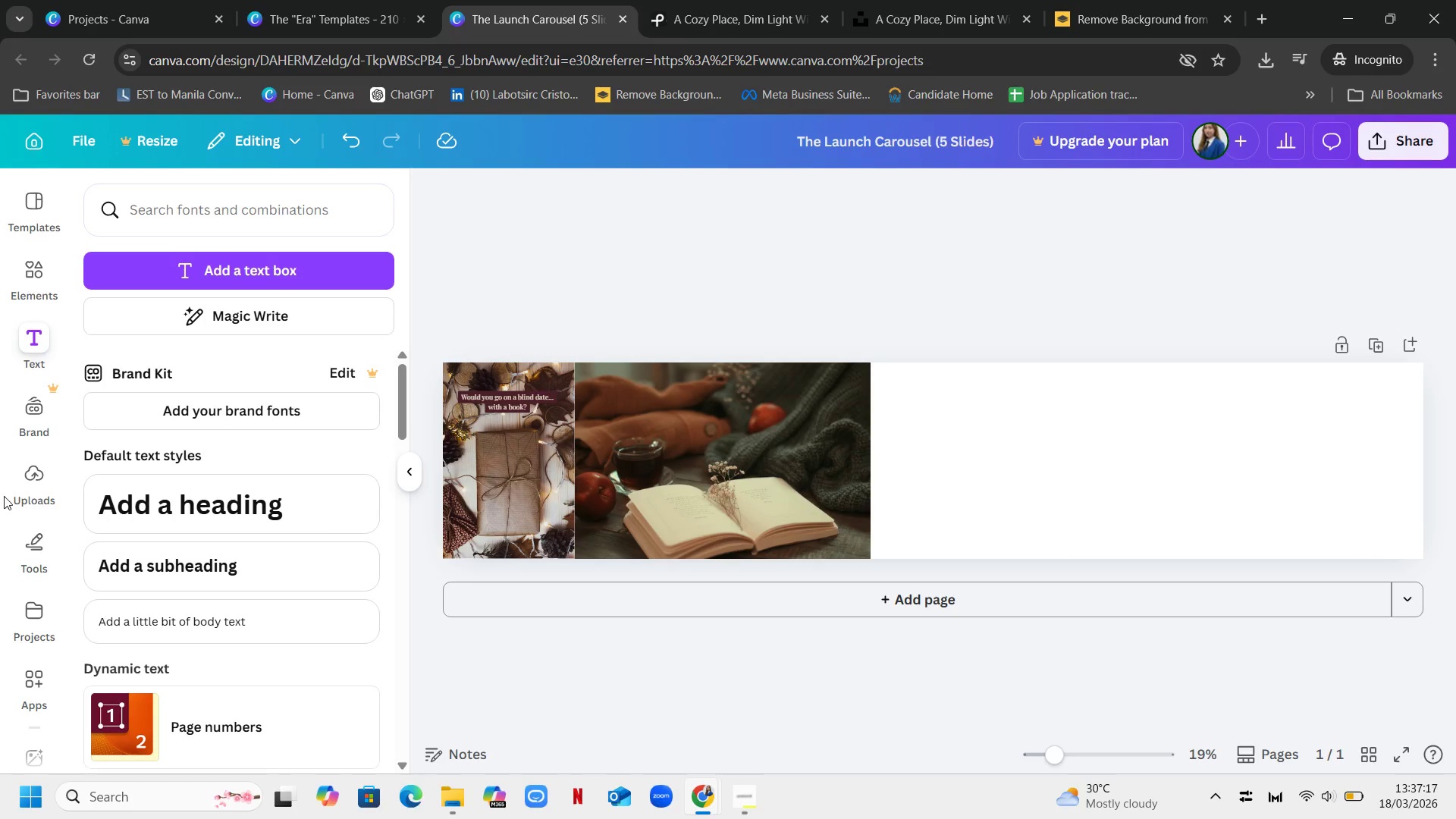 
left_click([26, 478])
 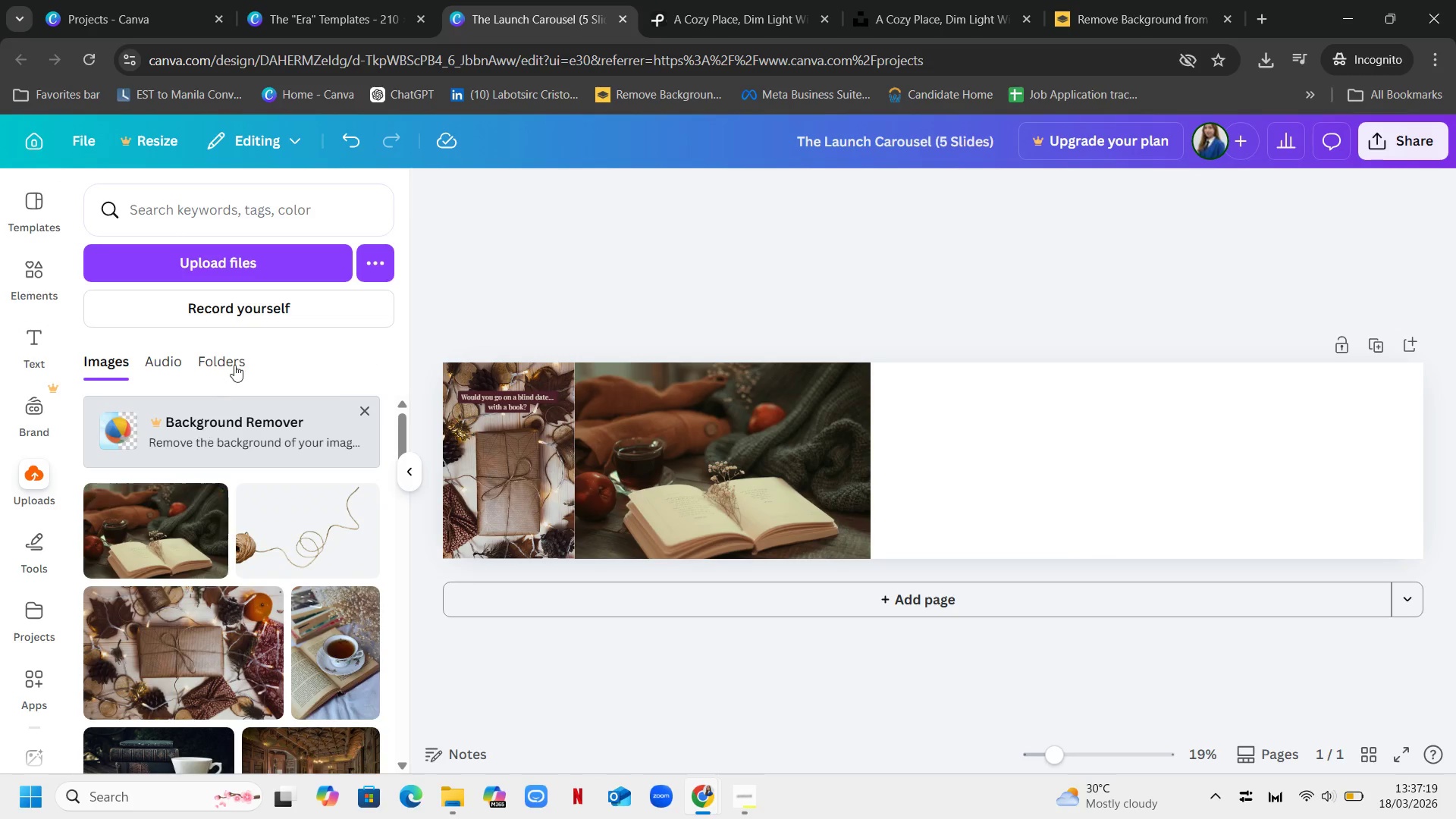 
left_click([241, 257])
 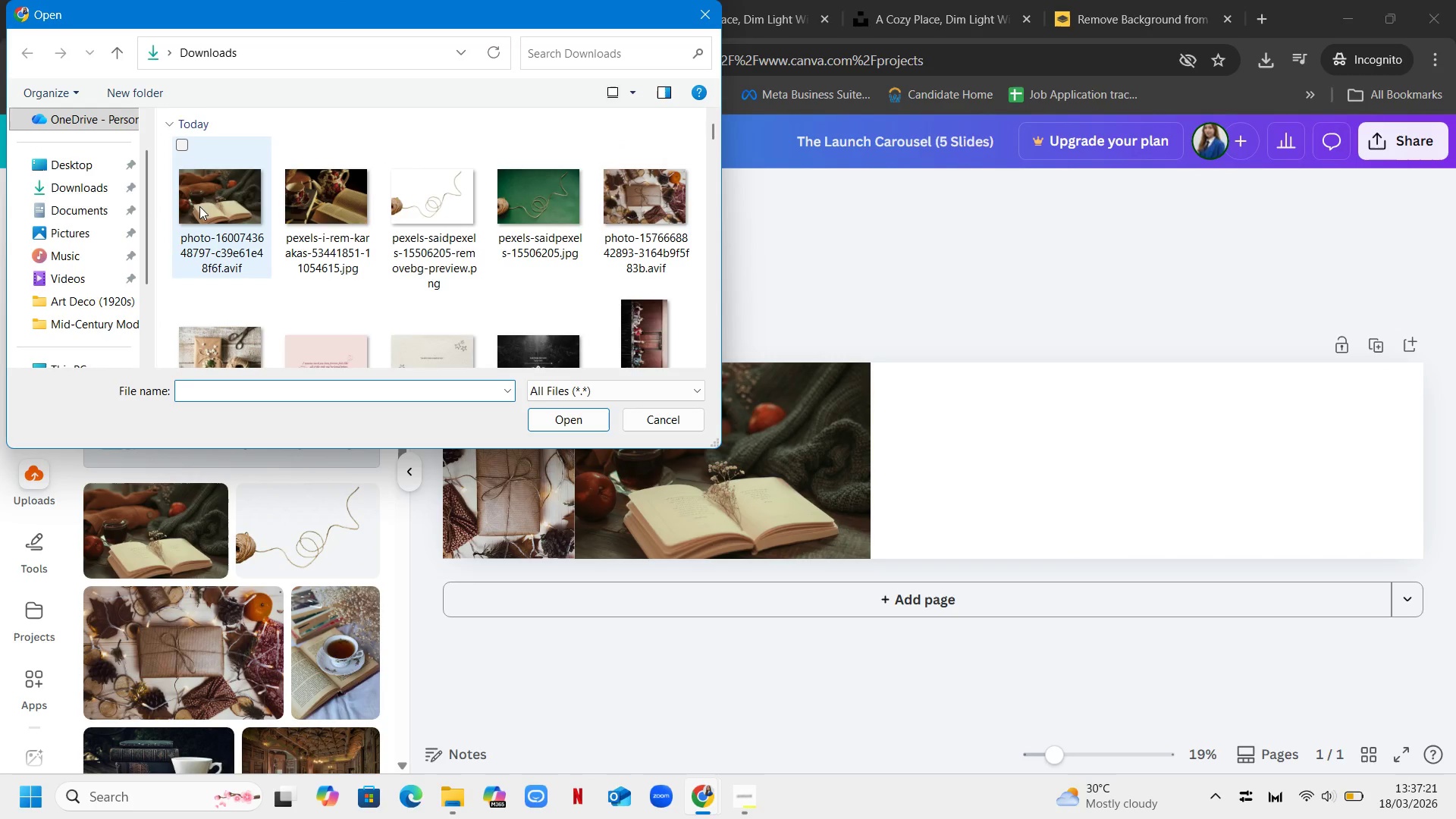 
left_click([94, 192])
 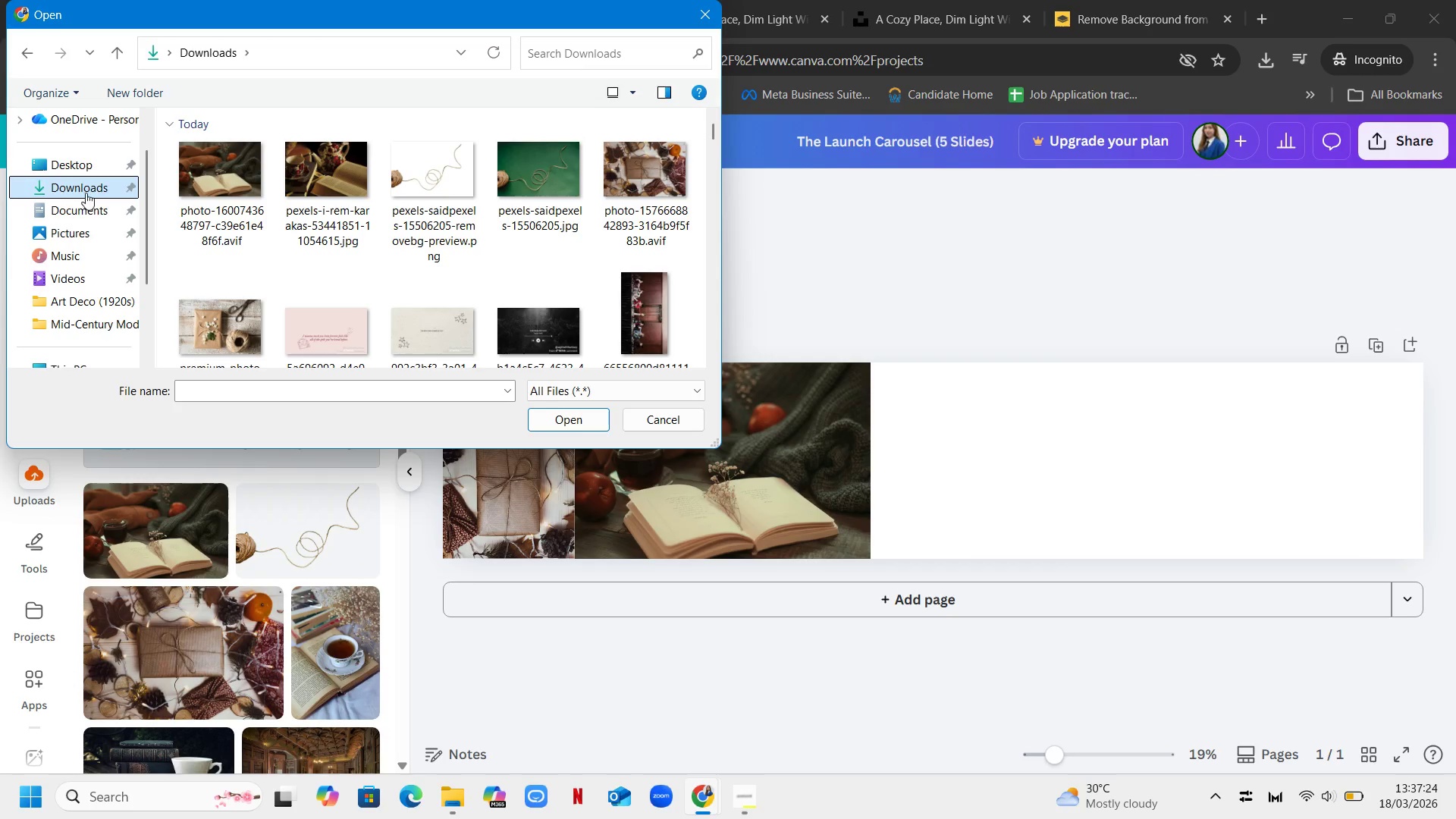 
left_click([573, 425])
 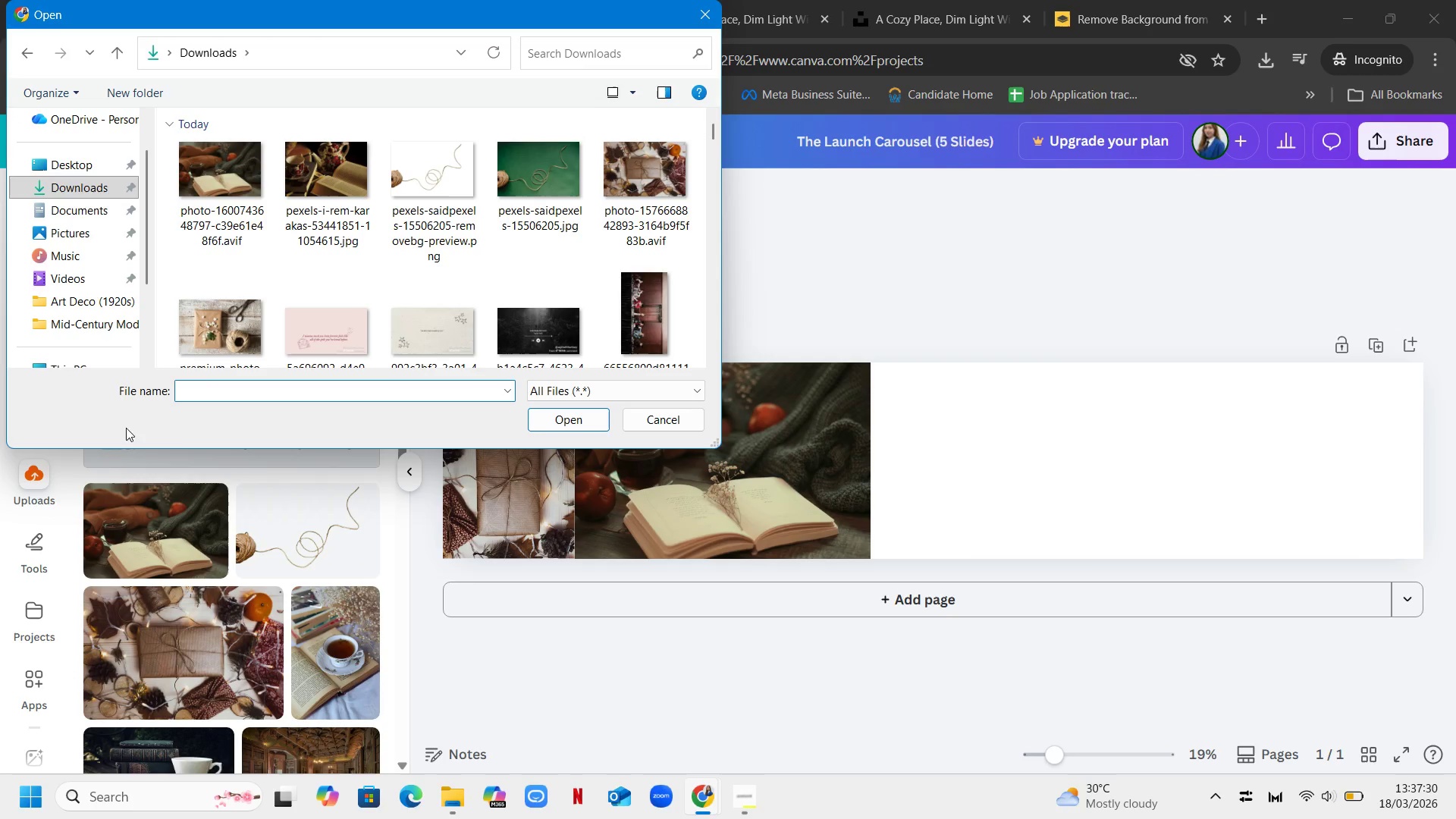 
wait(7.17)
 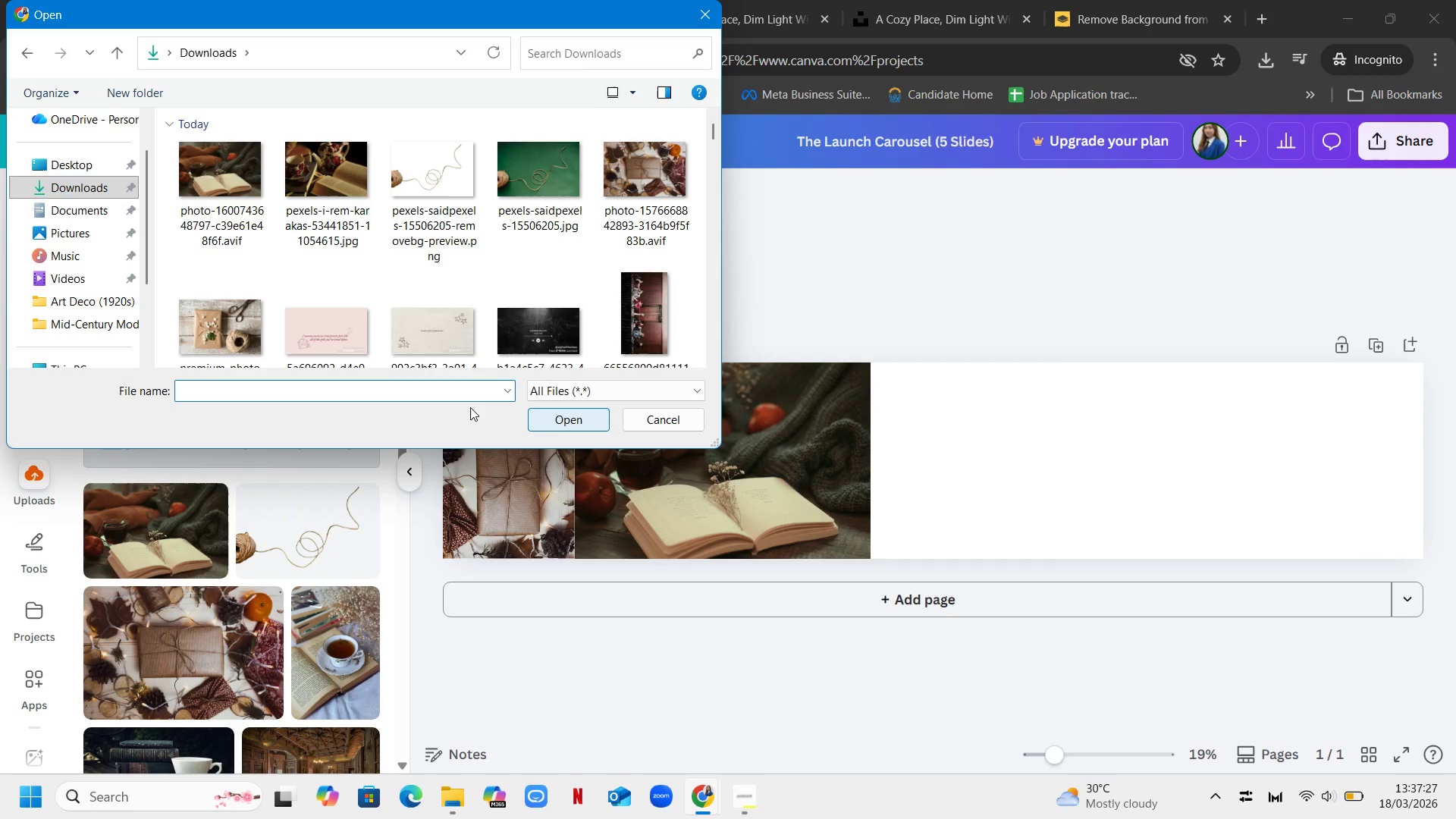 
left_click([678, 424])
 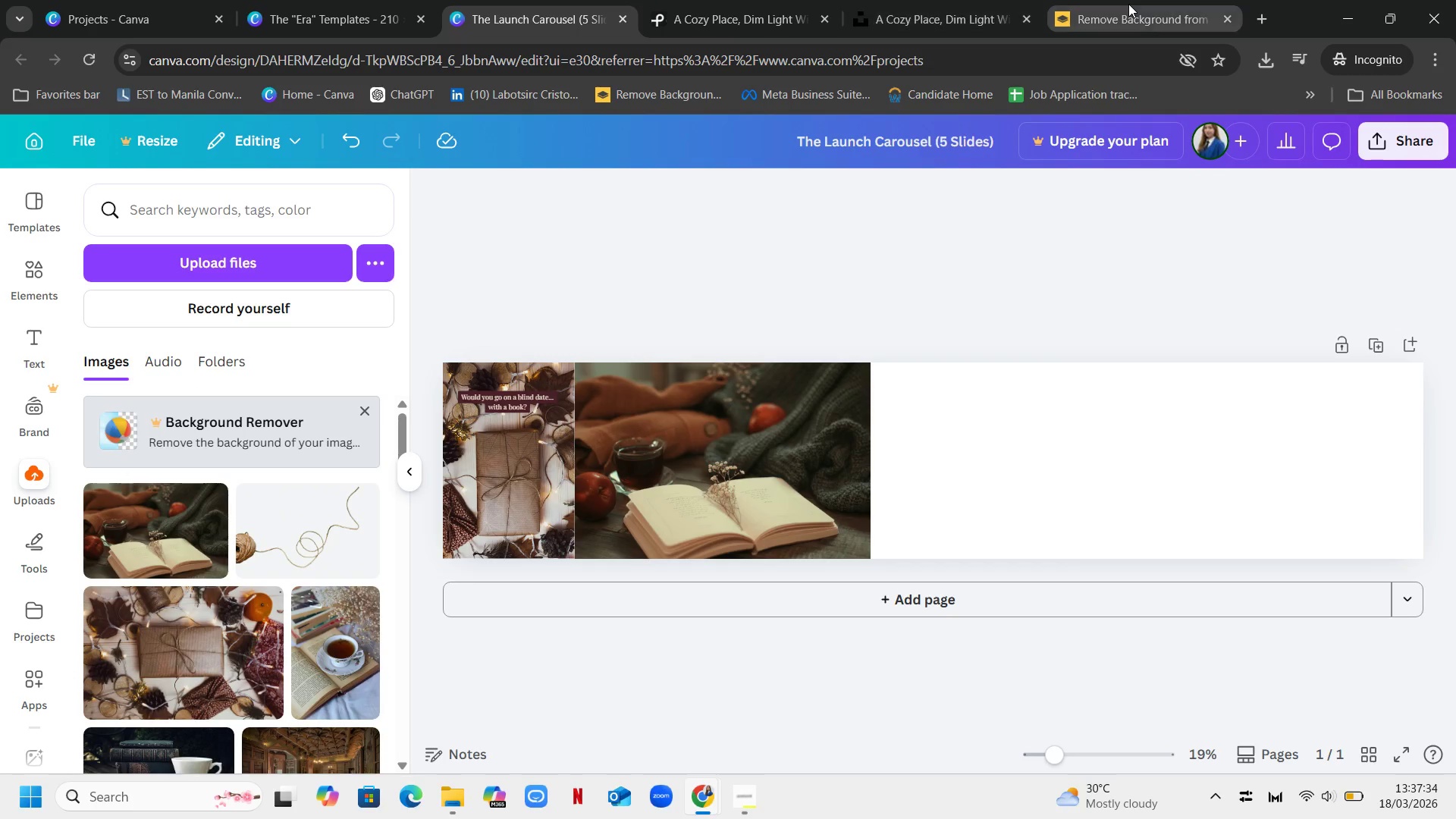 
left_click([890, 5])
 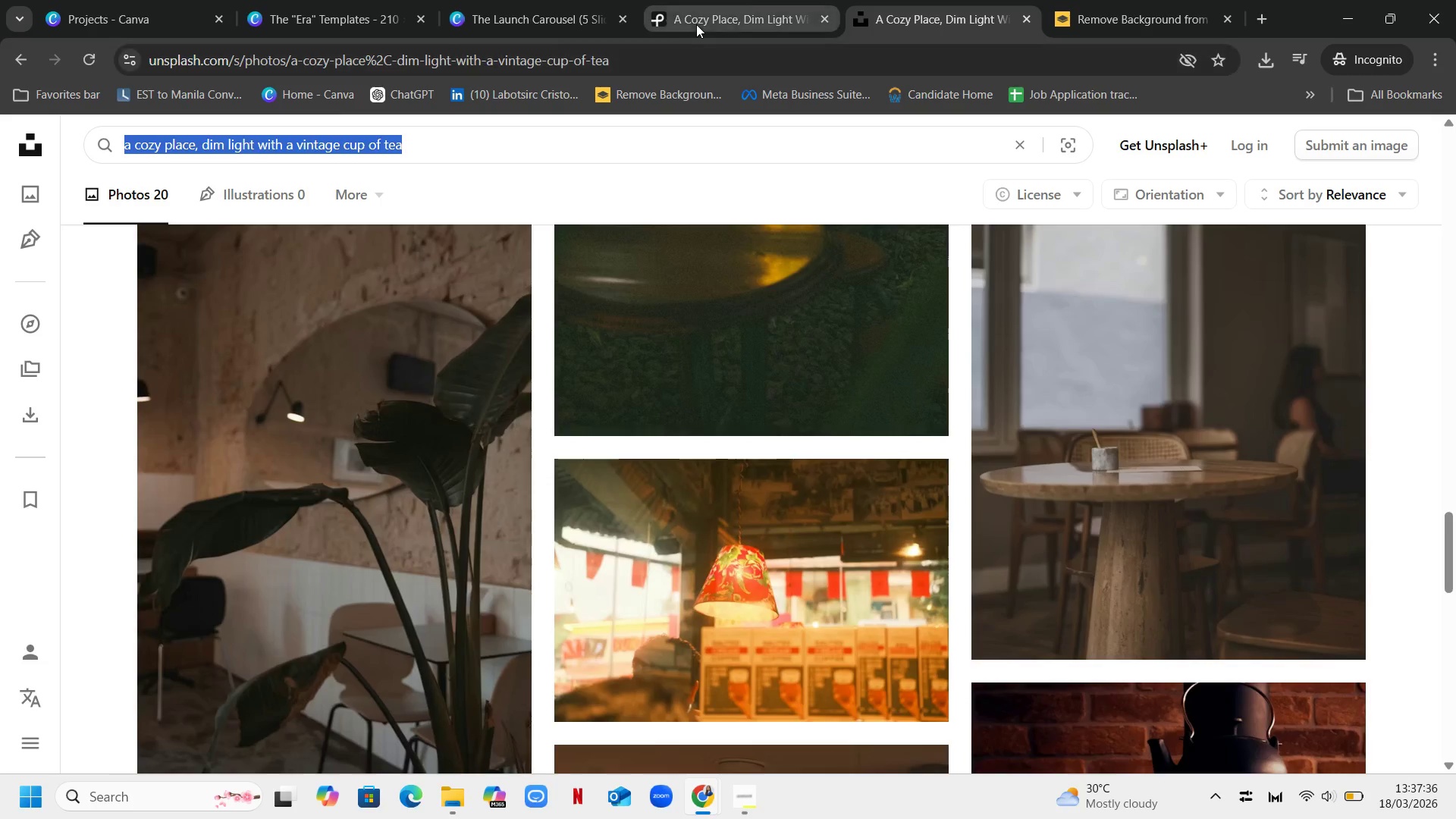 
left_click([752, 8])
 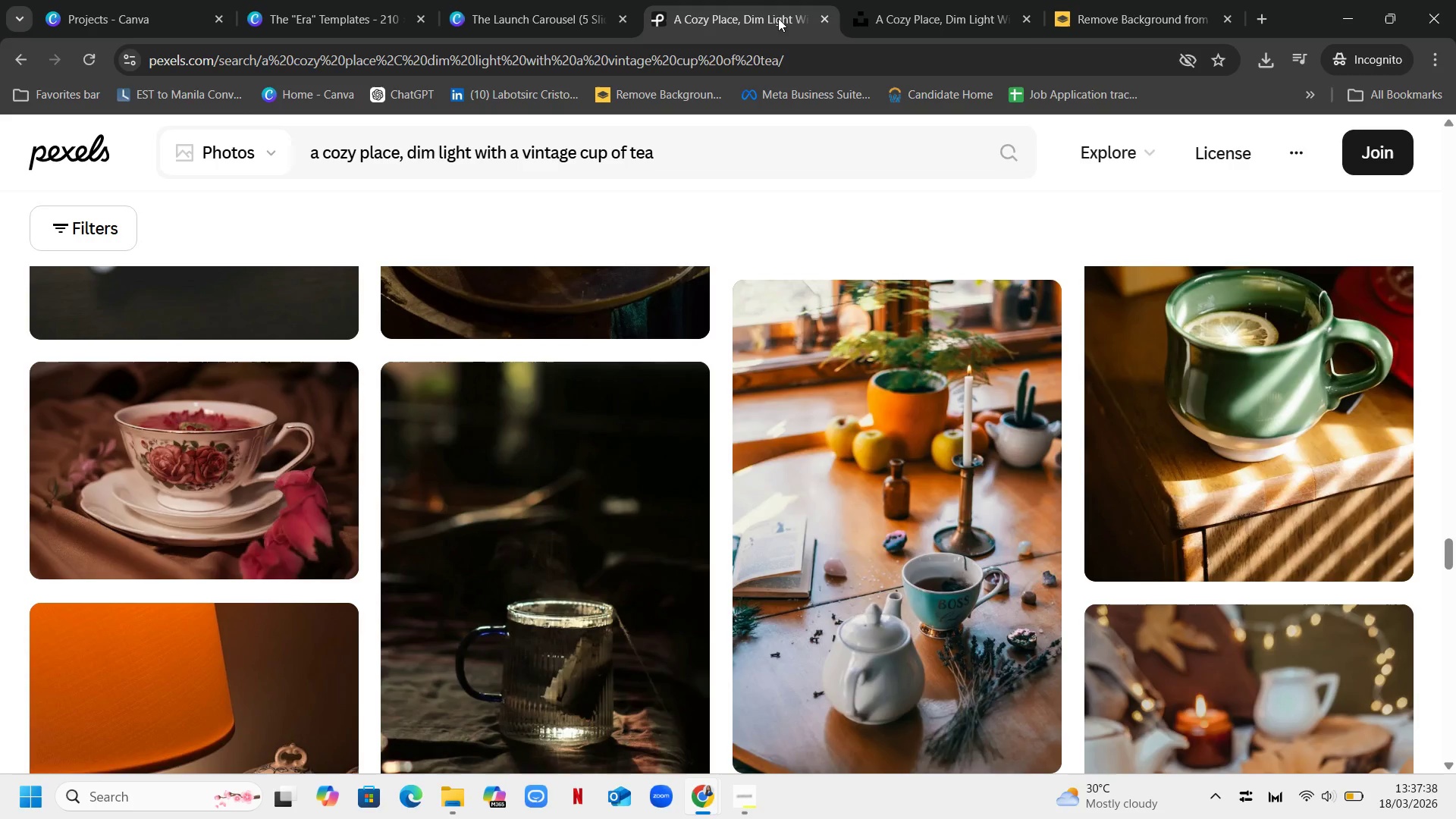 
scroll: coordinate [874, 545], scroll_direction: up, amount: 5.0
 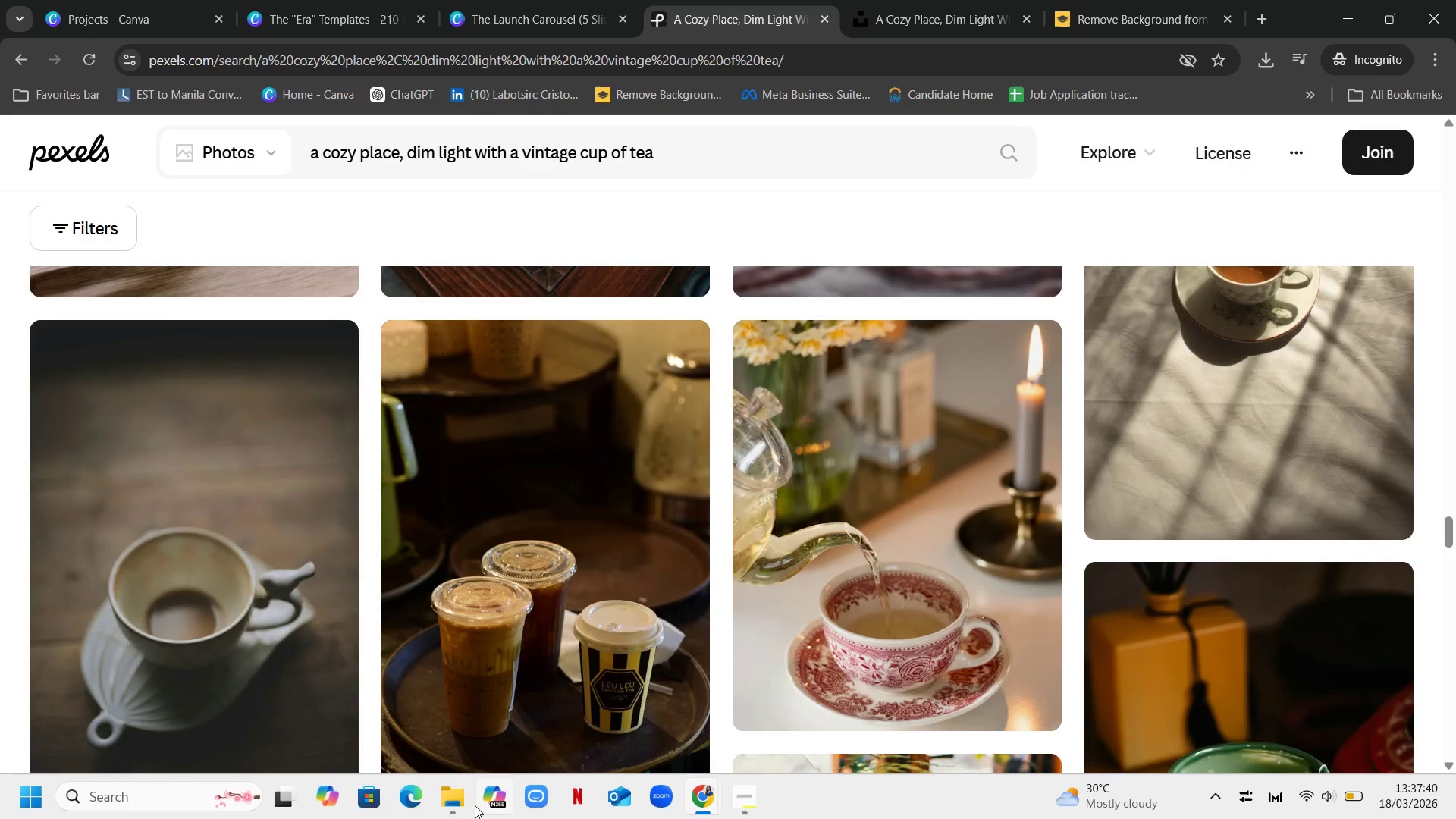 
left_click([454, 805])
 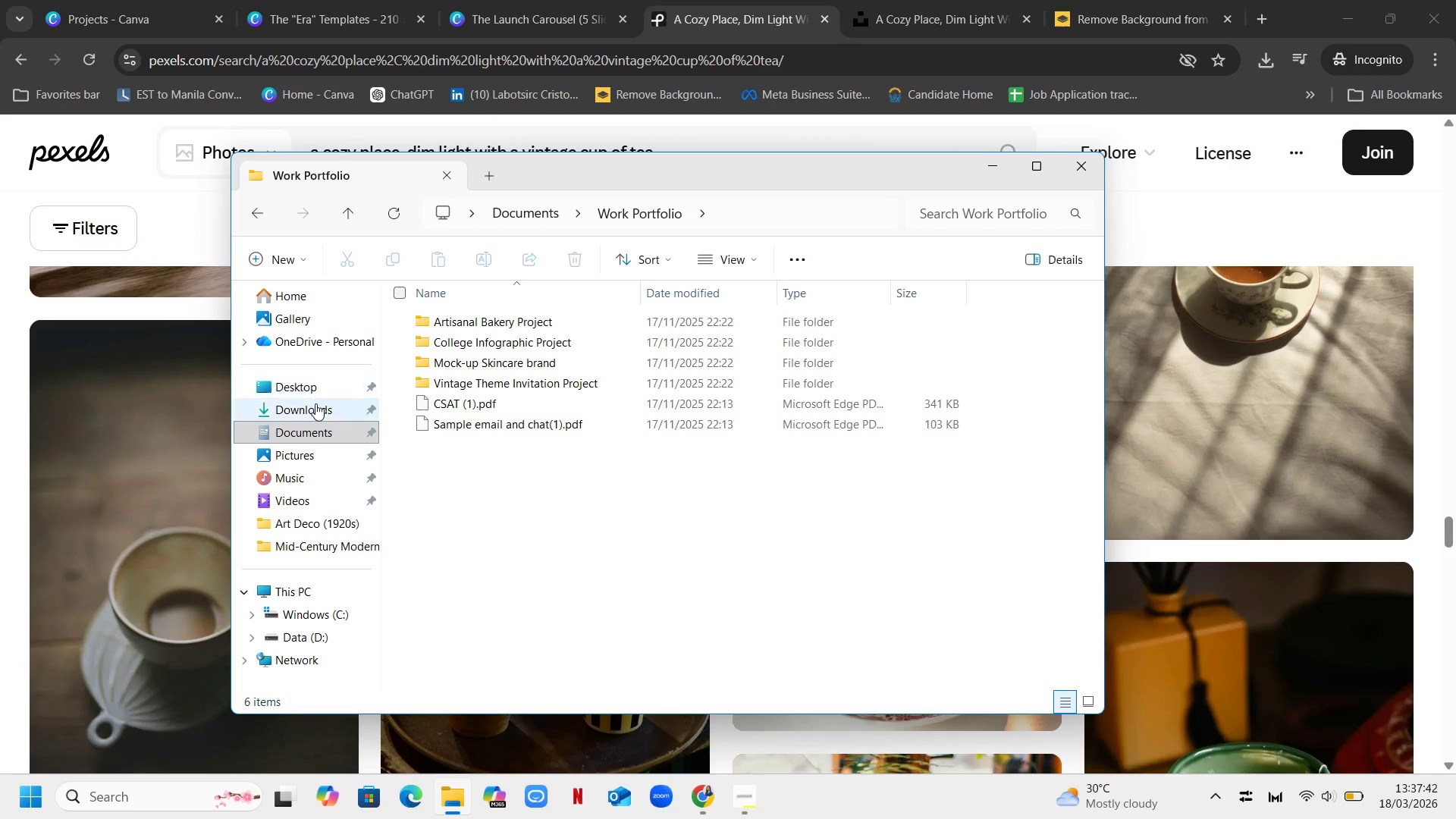 
left_click([316, 405])
 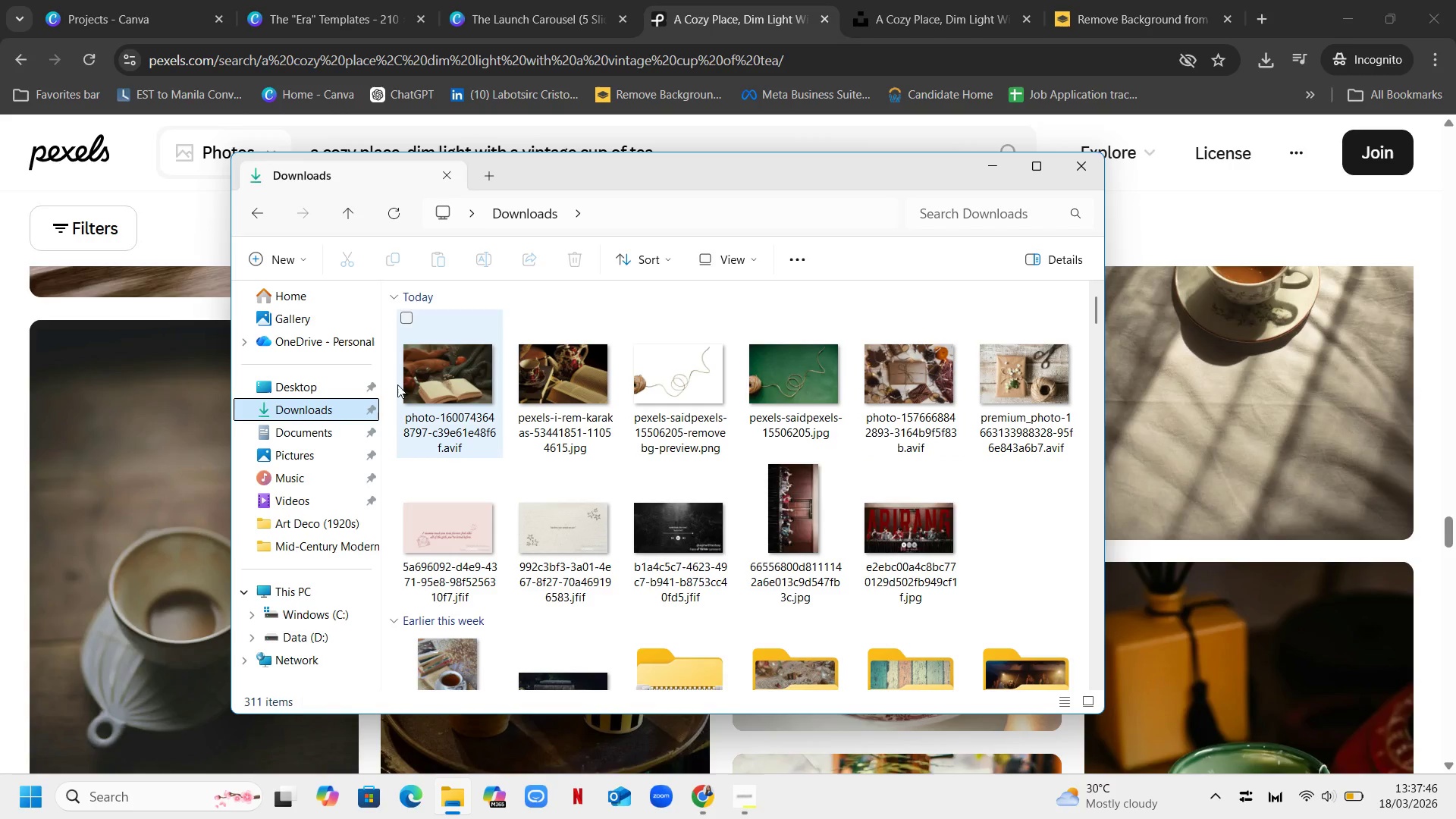 
wait(5.3)
 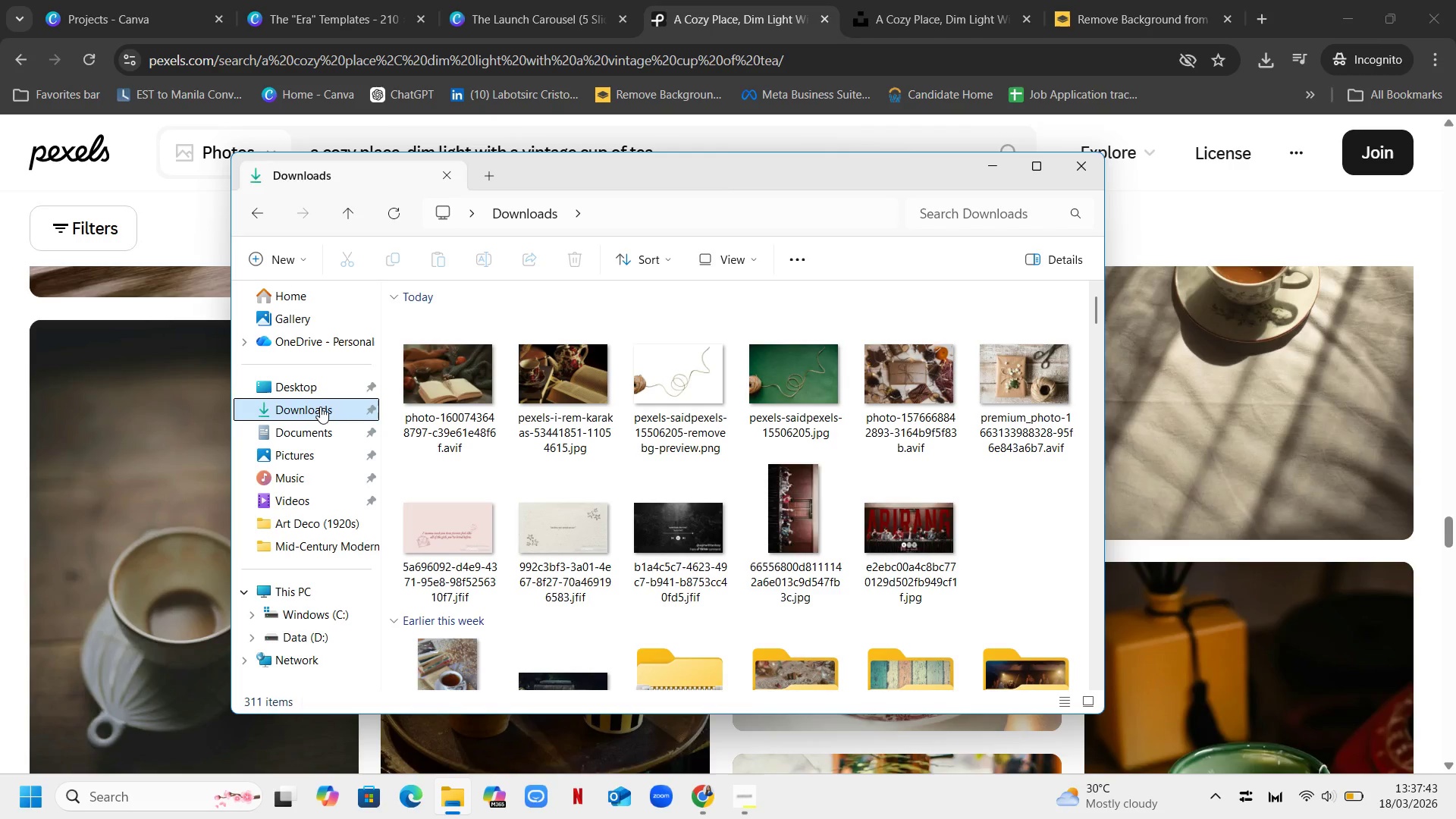 
left_click([981, 171])
 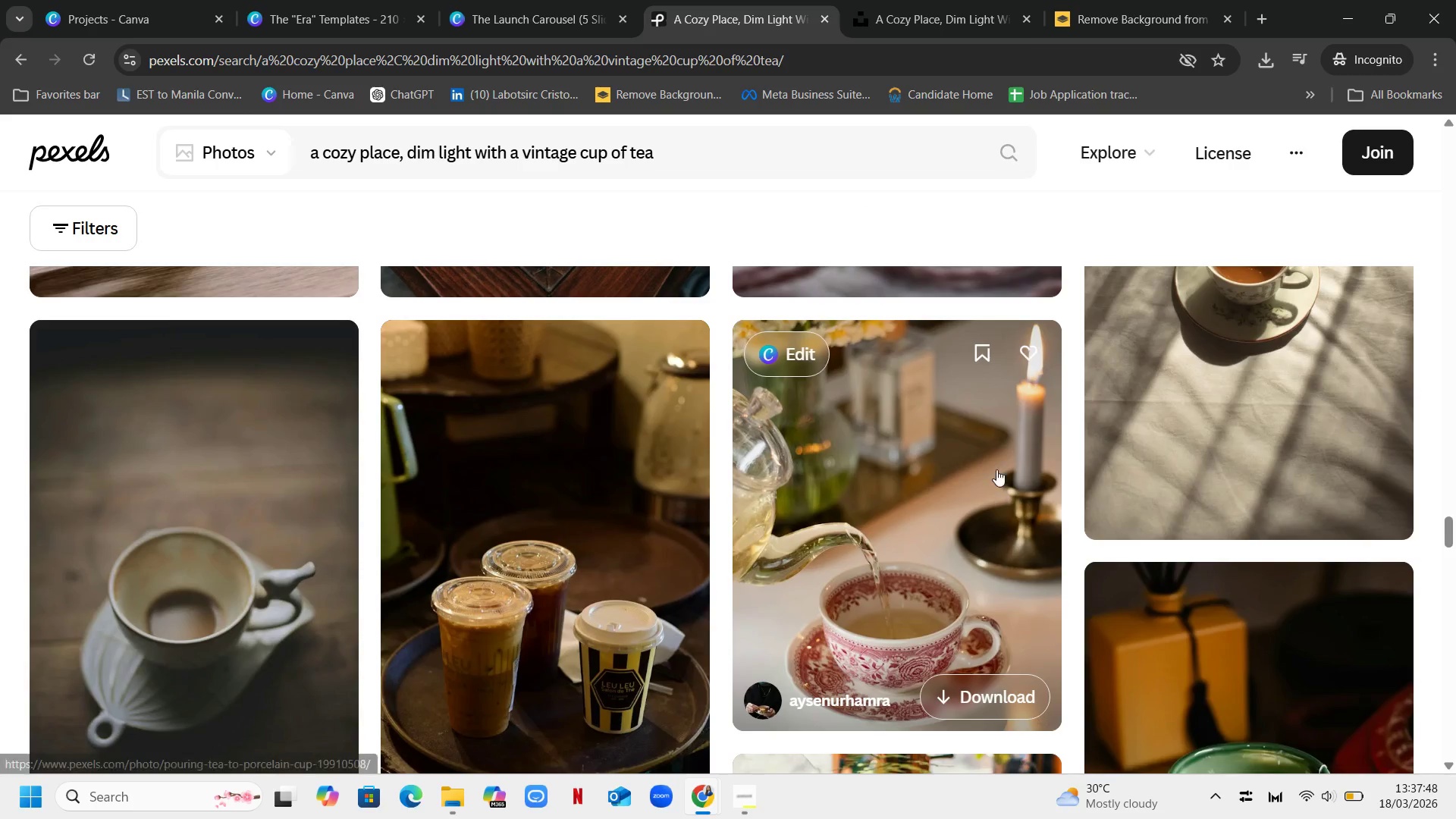 
scroll: coordinate [996, 464], scroll_direction: up, amount: 11.0
 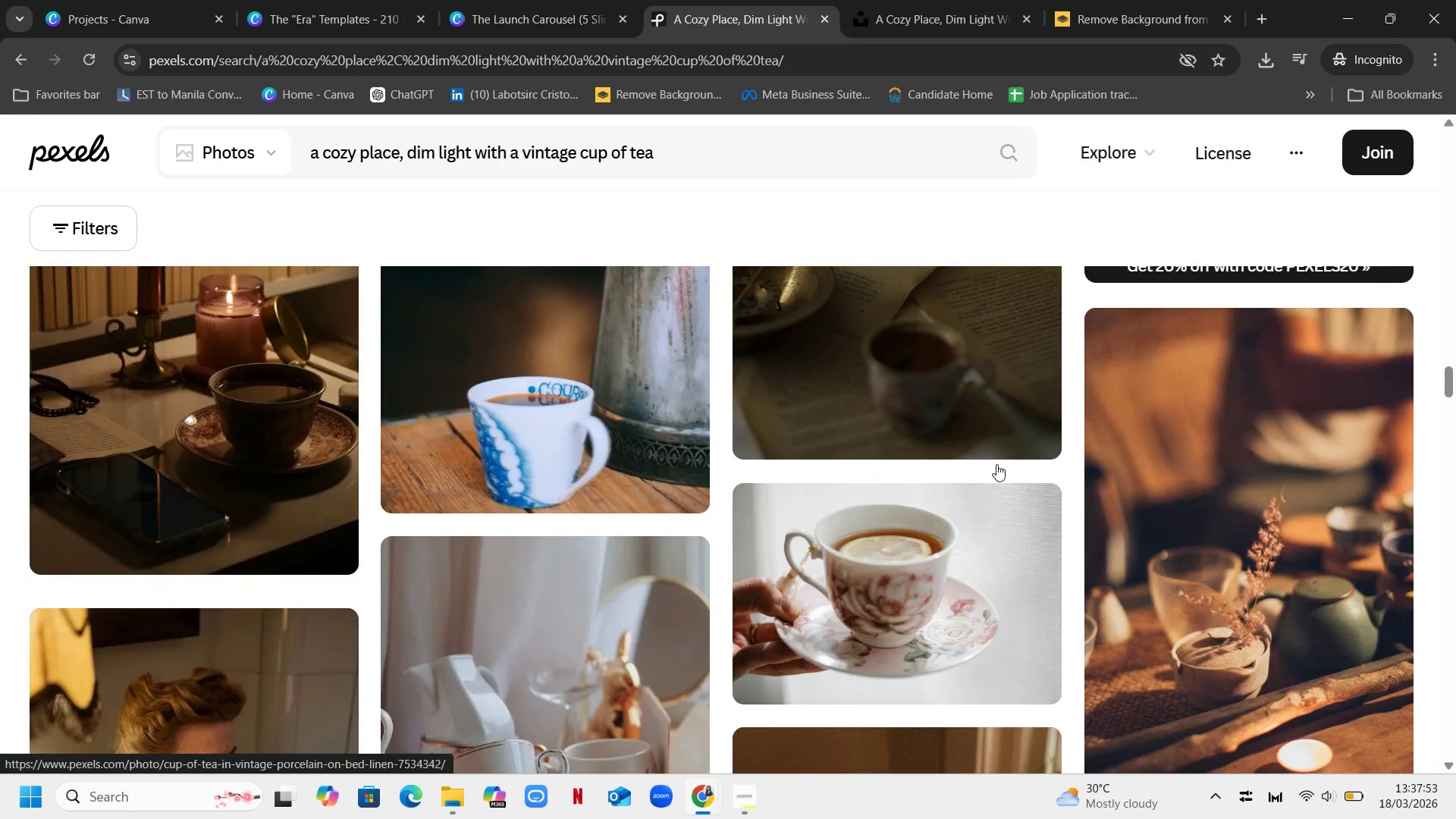 
left_click([279, 489])
 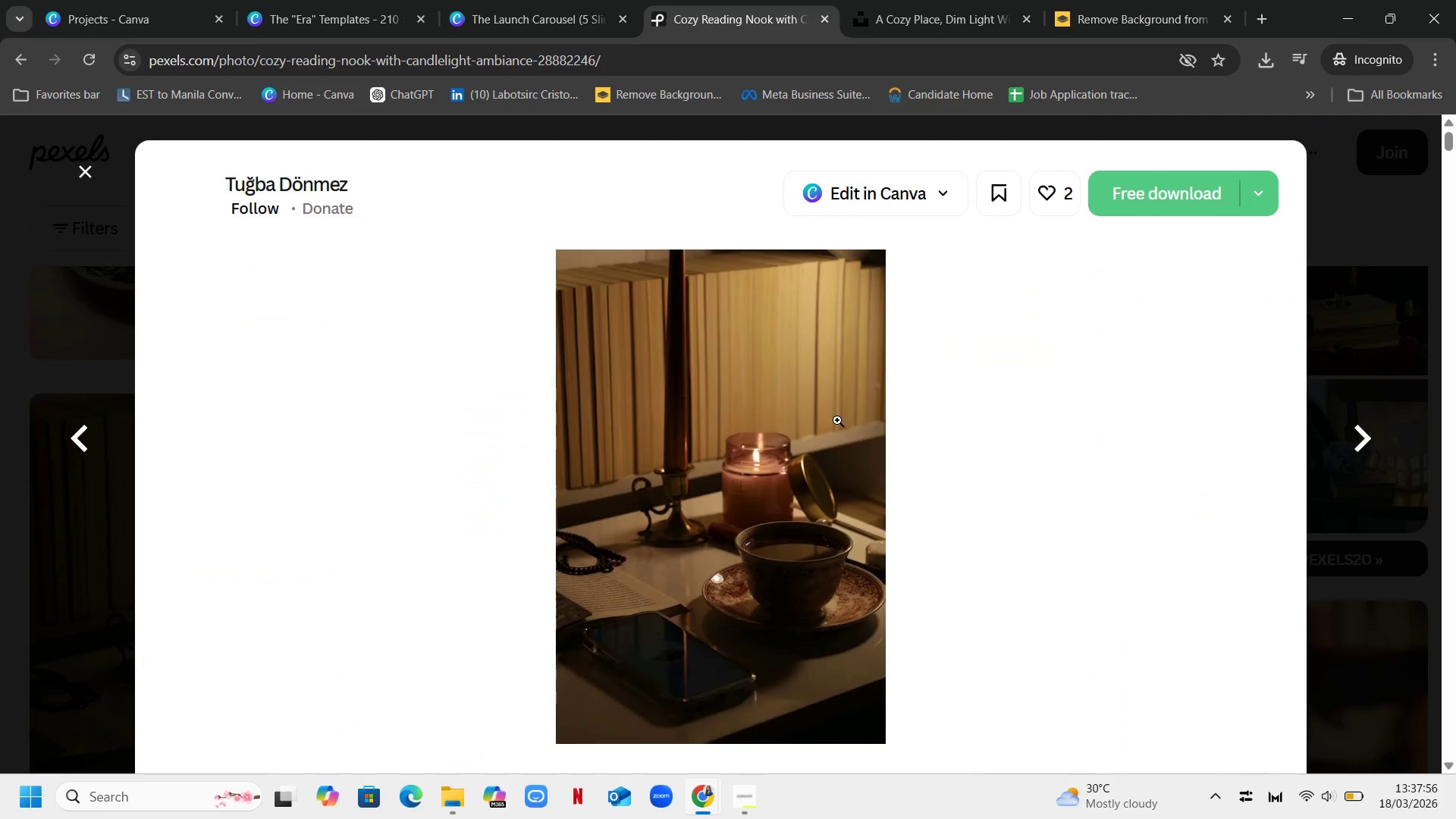 
left_click([741, 422])
 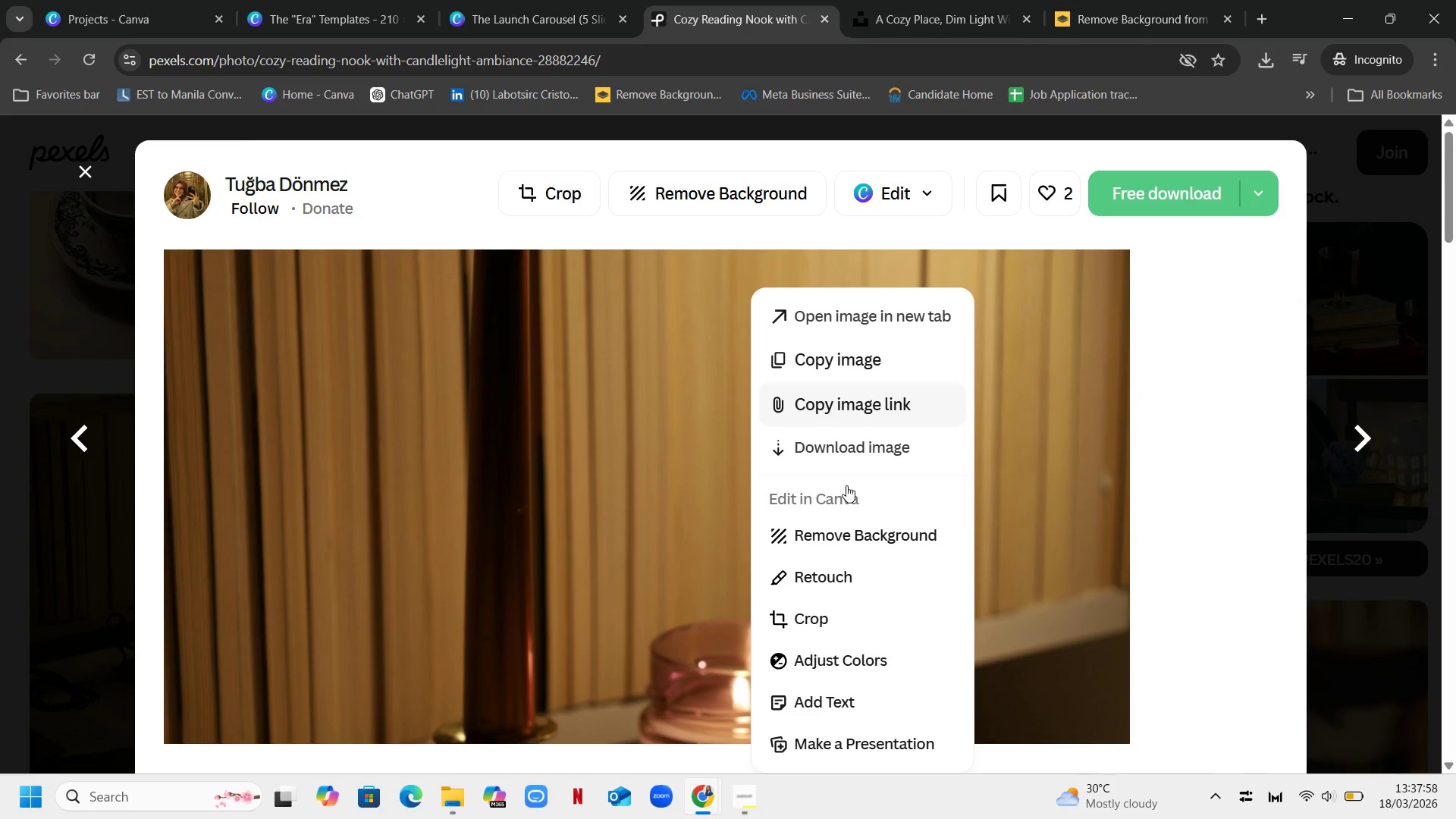 
left_click([846, 447])
 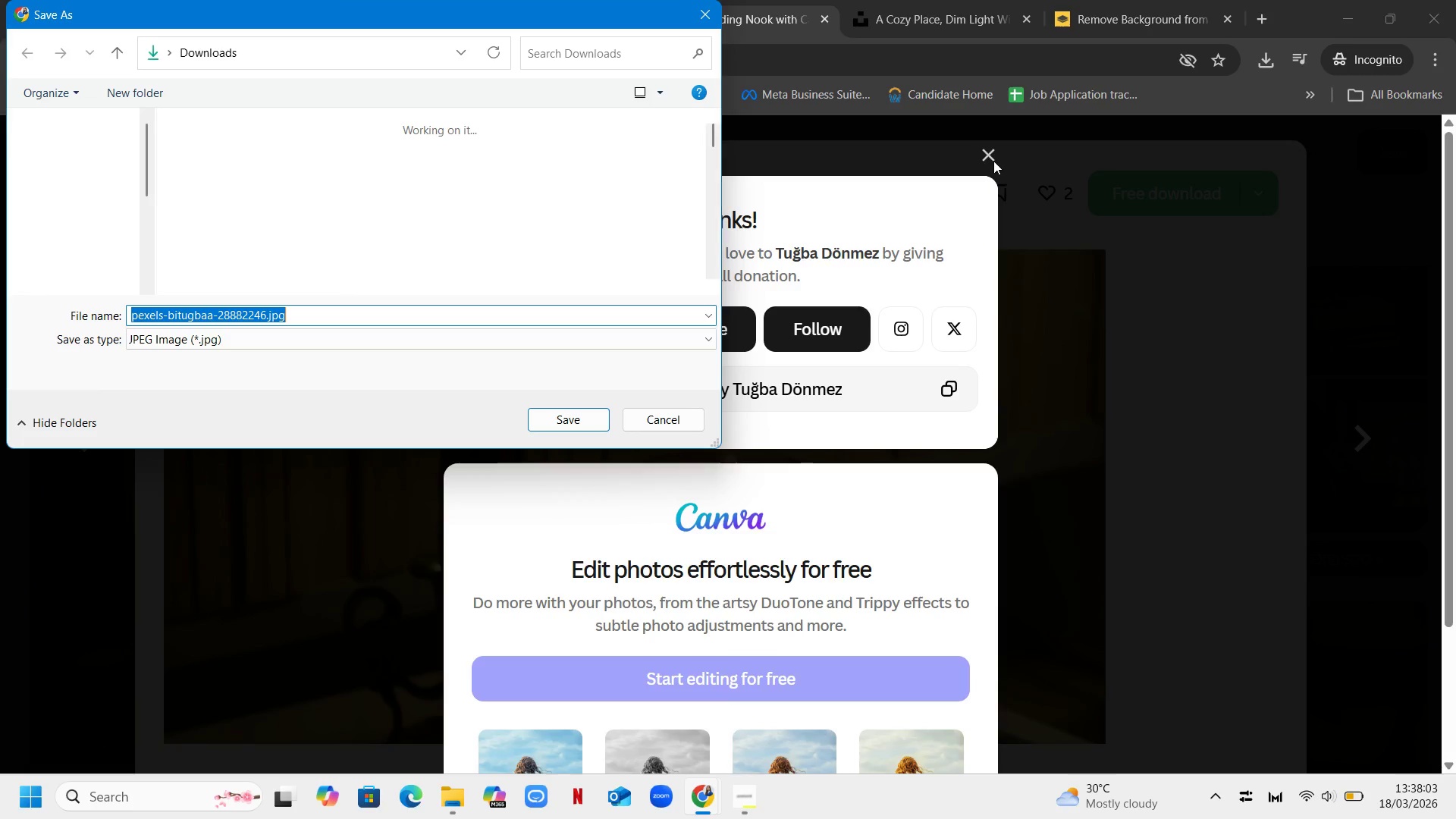 
left_click([86, 193])
 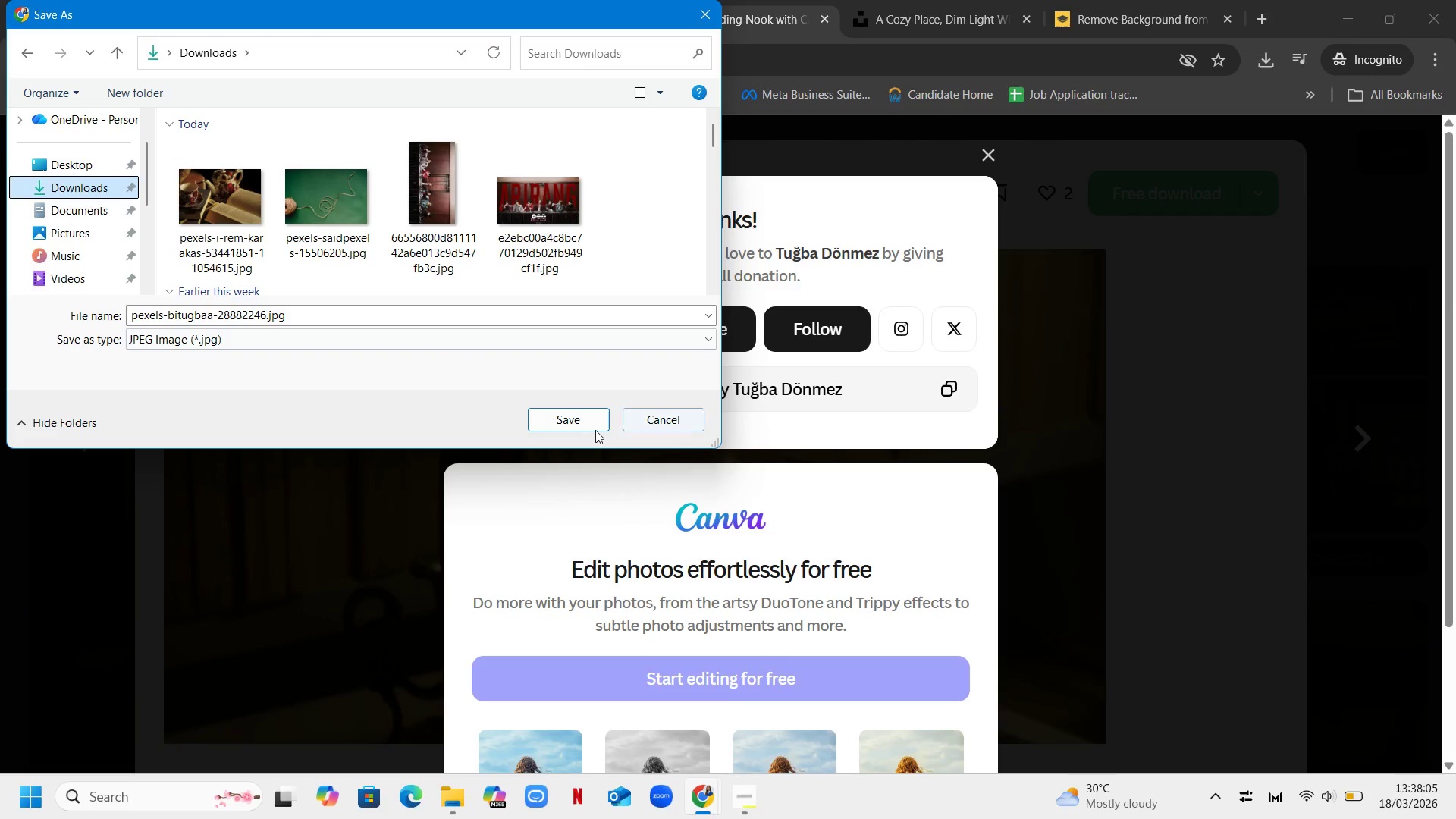 
left_click([591, 426])
 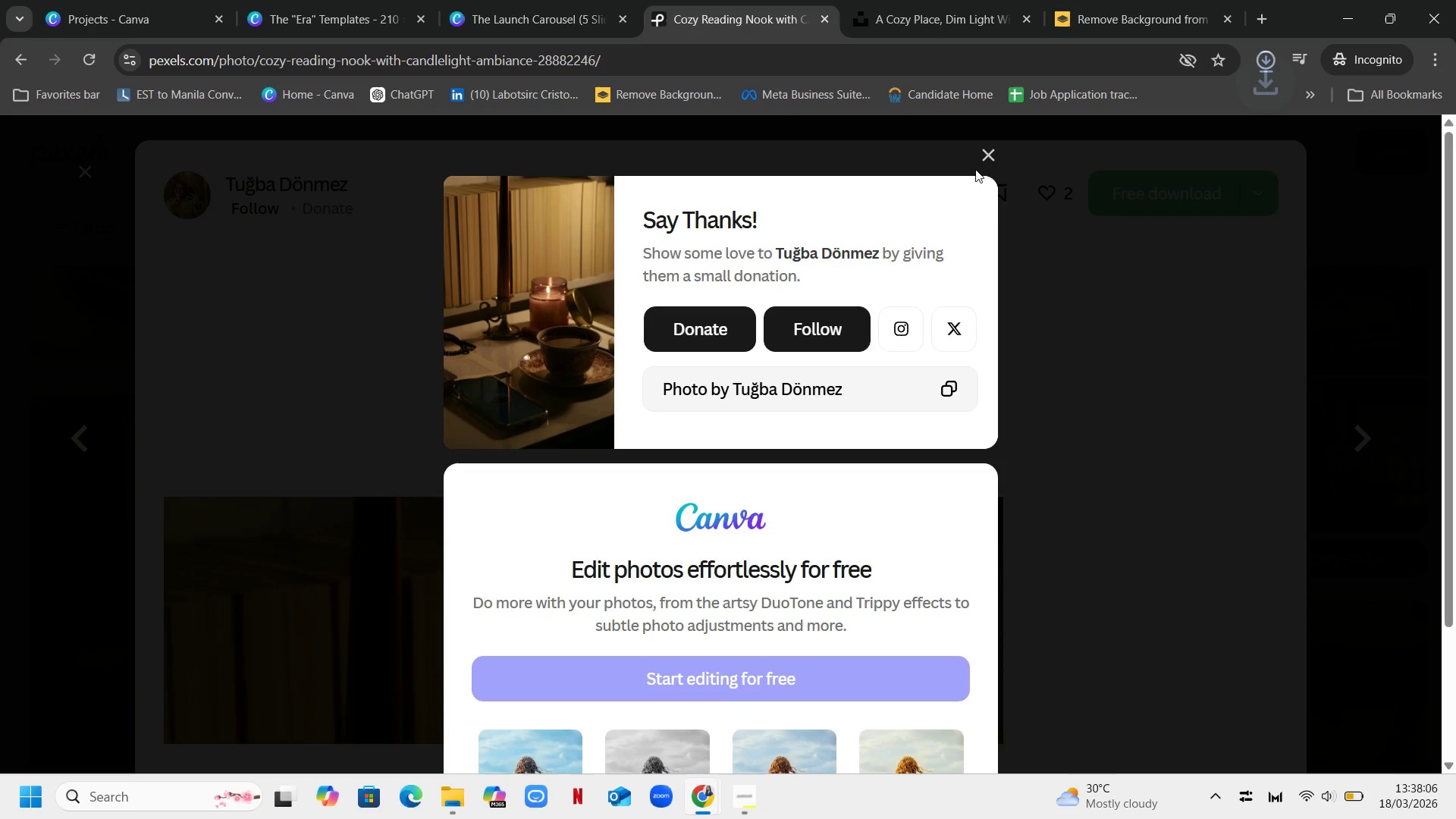 
mouse_move([966, 162])
 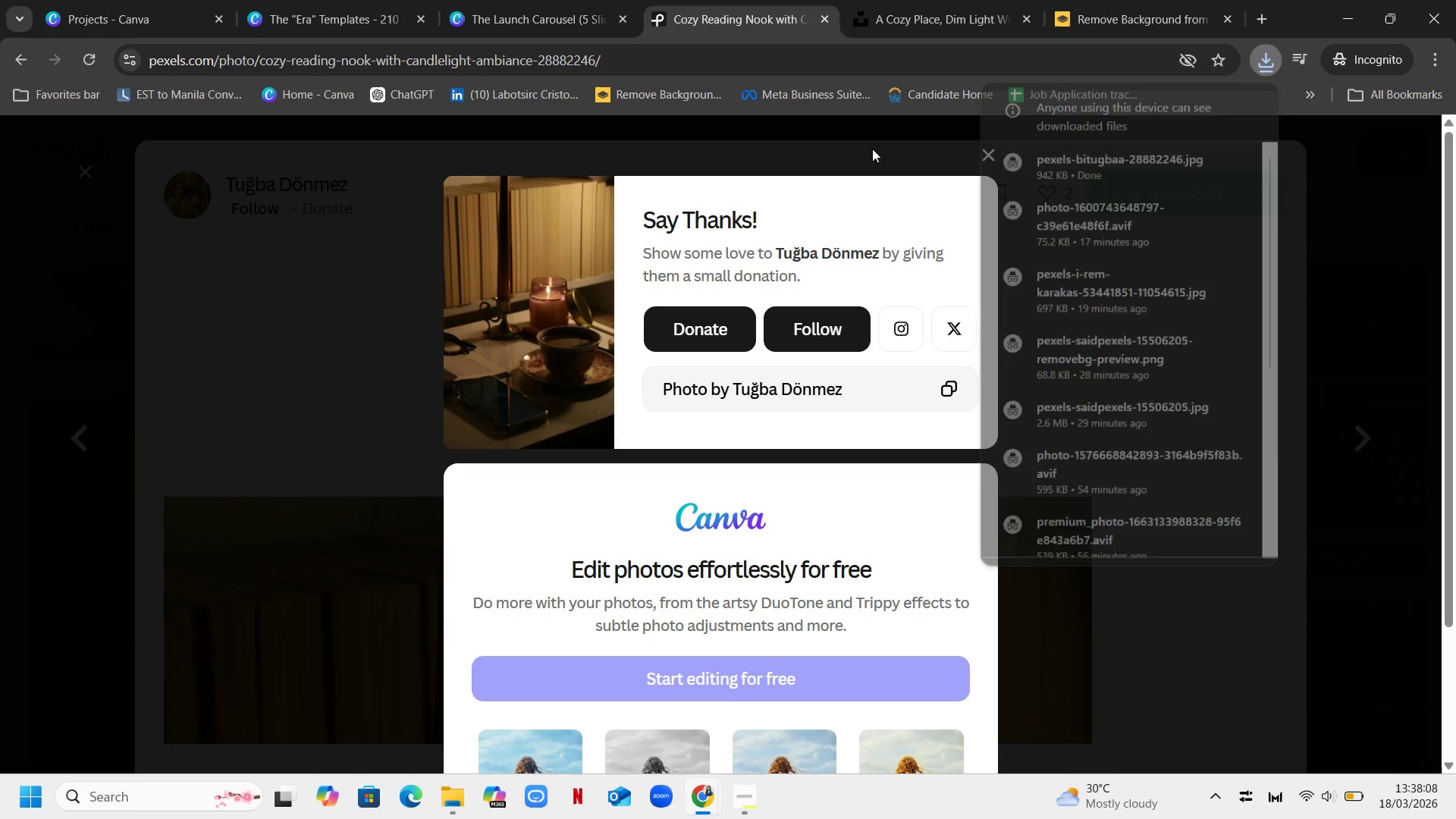 
left_click([861, 149])
 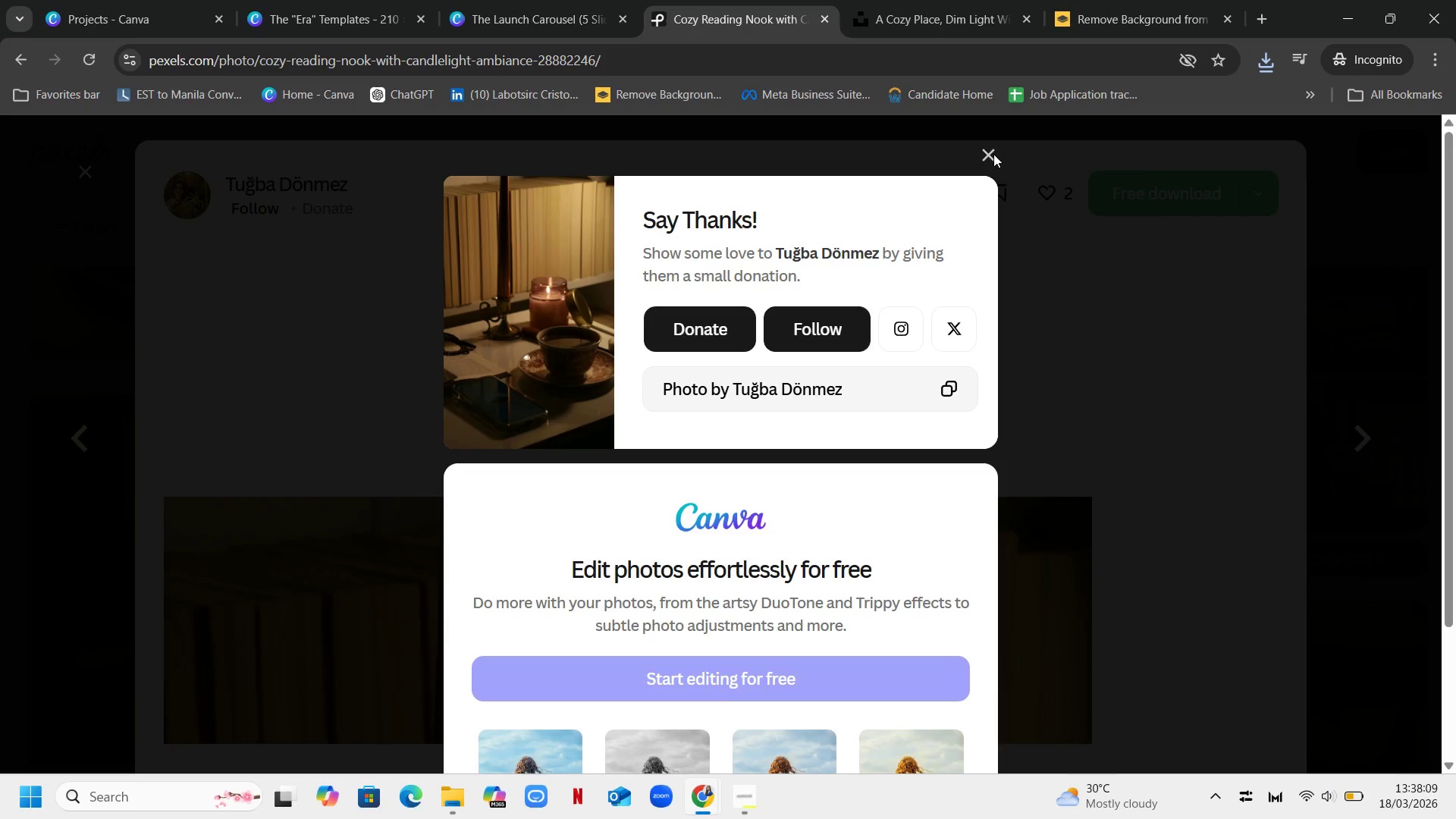 
left_click([993, 154])
 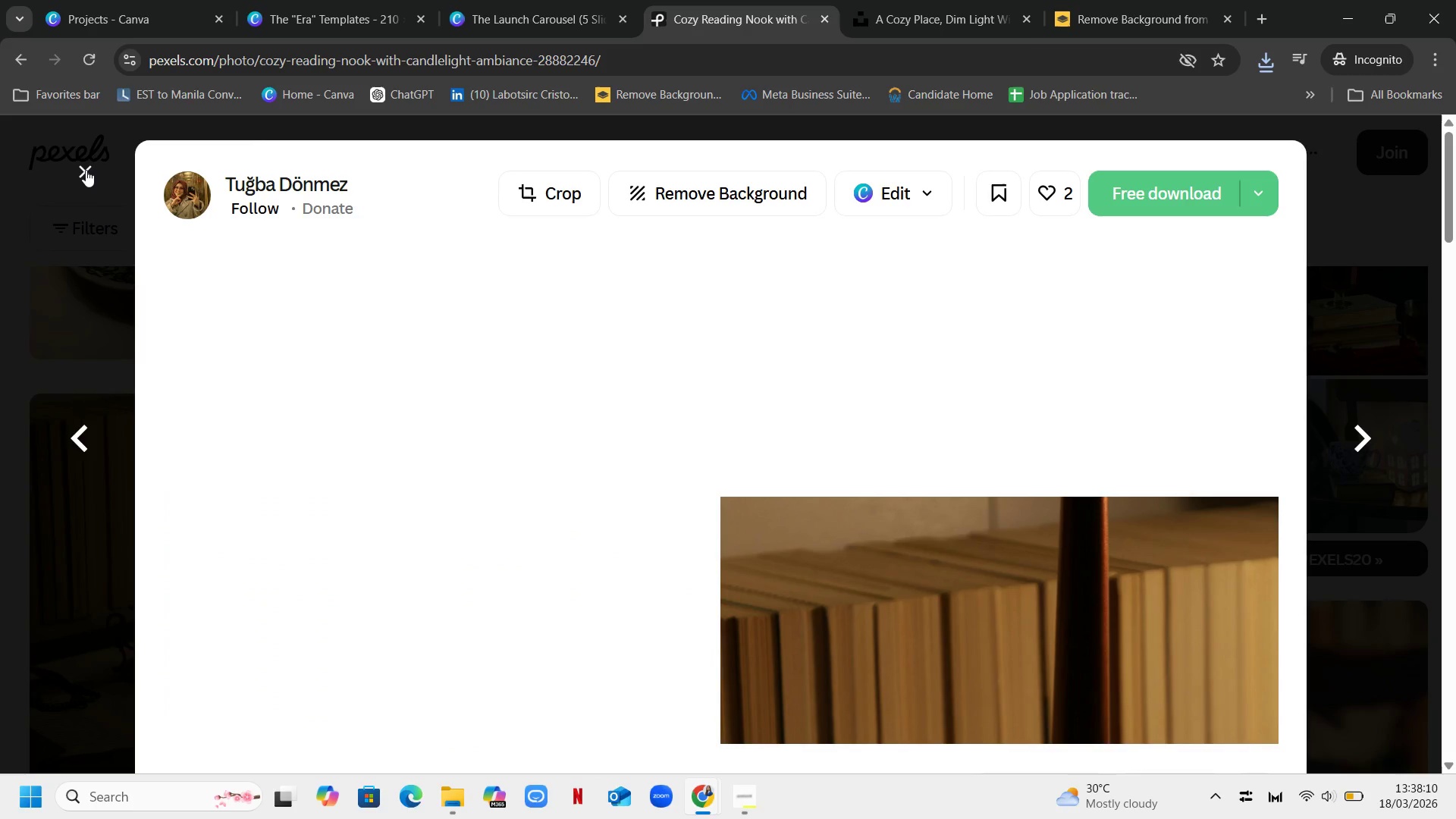 
left_click([86, 170])
 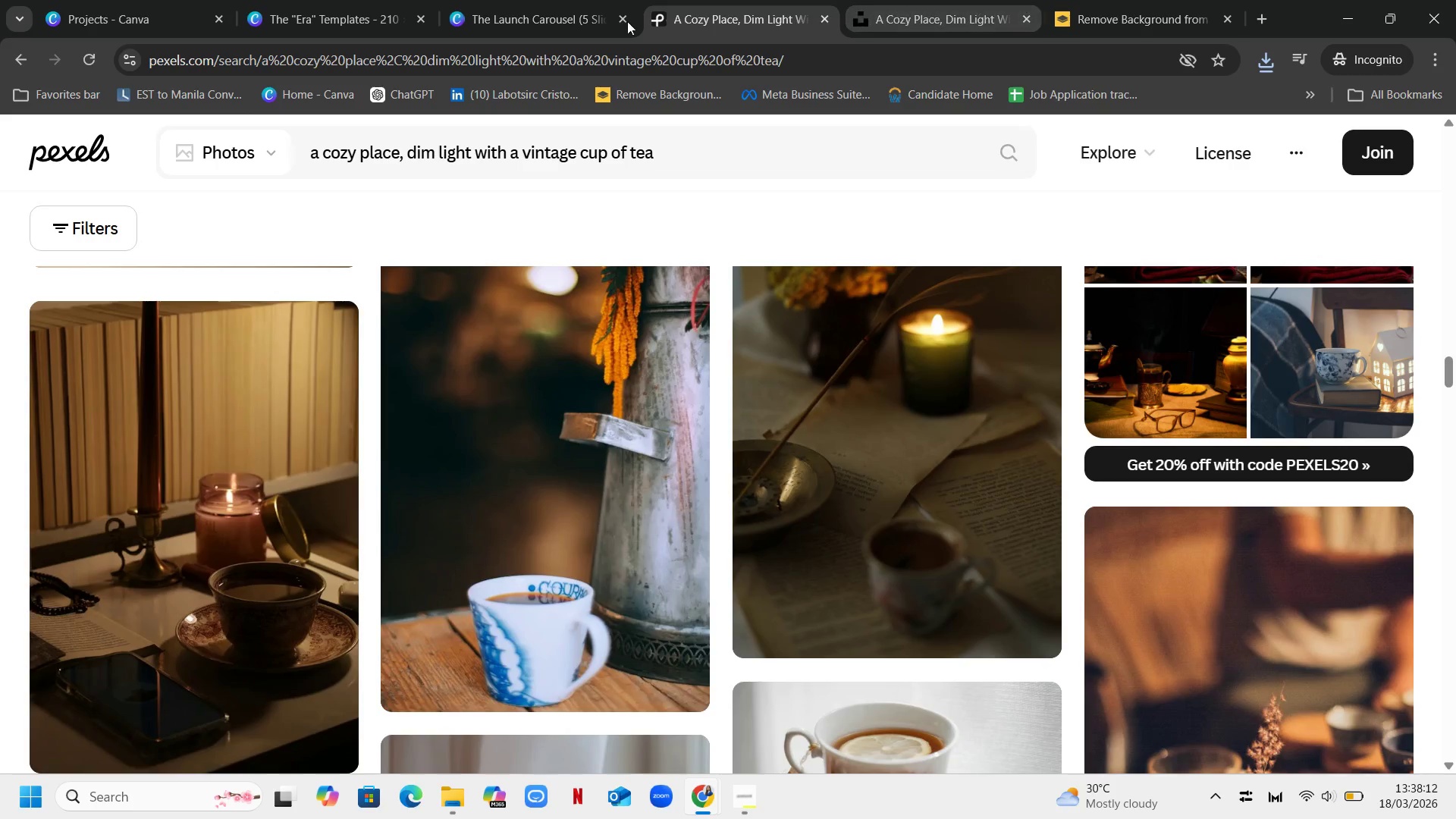 
left_click([557, 21])
 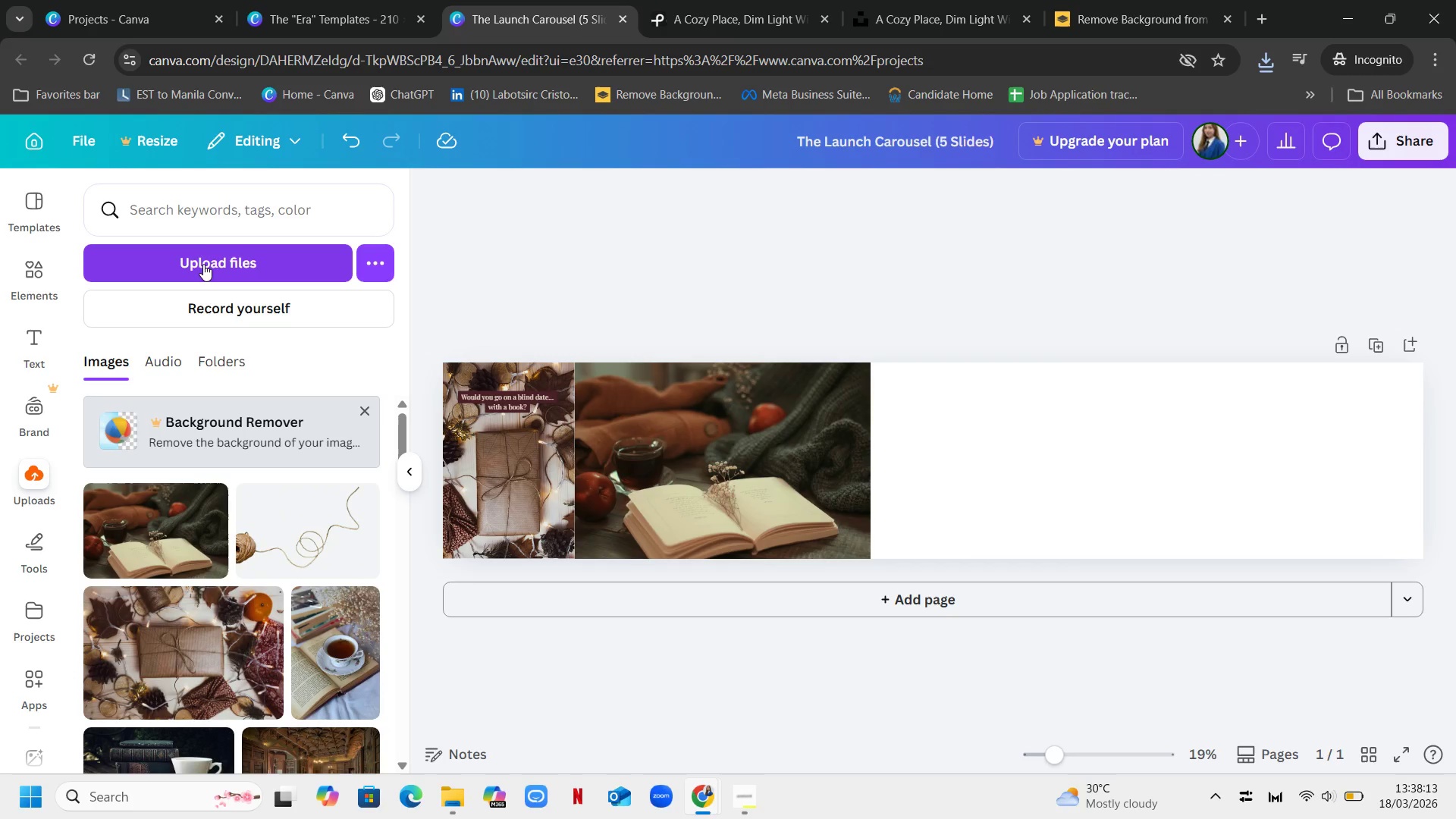 
left_click([213, 259])
 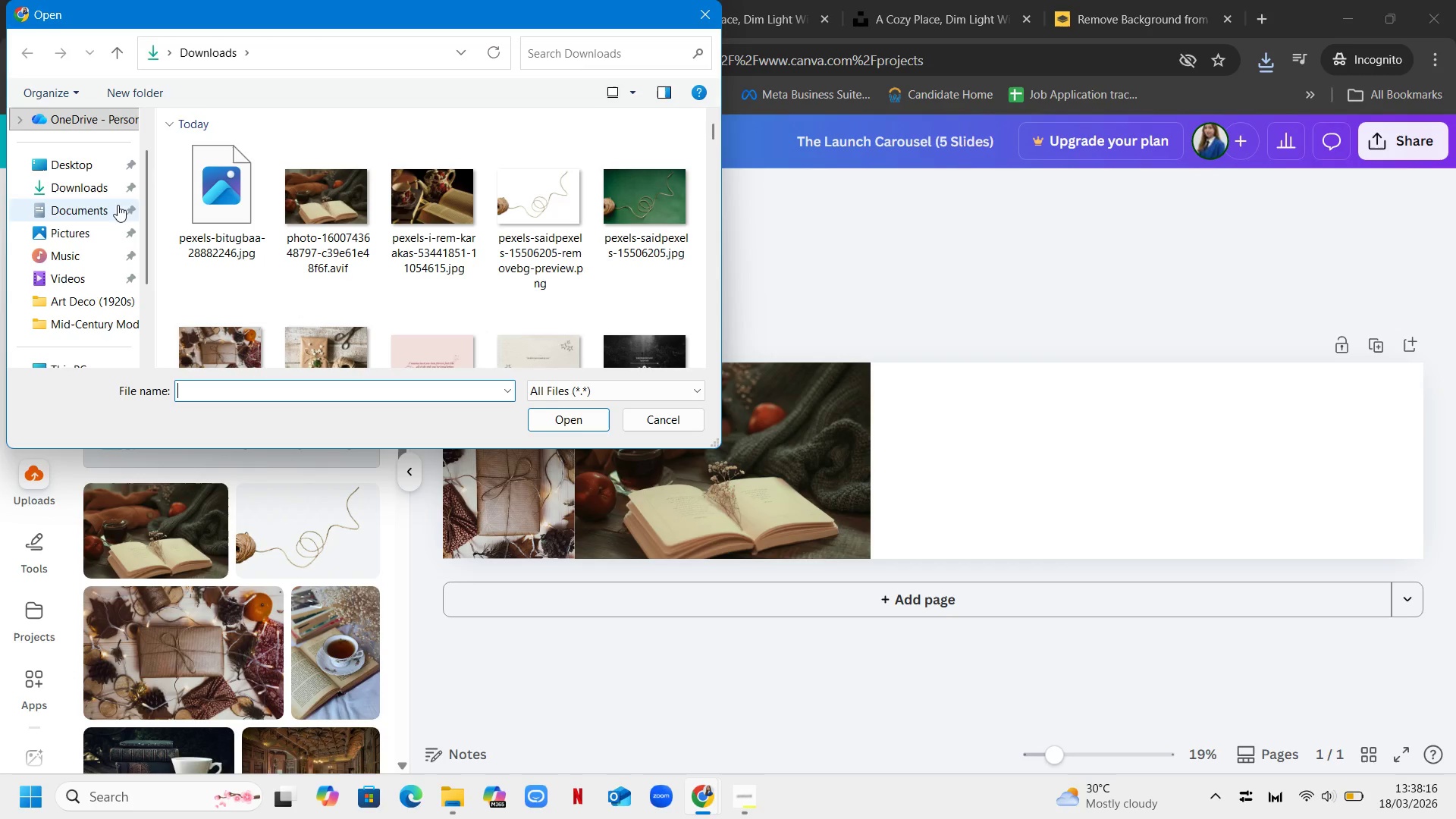 
left_click([203, 196])
 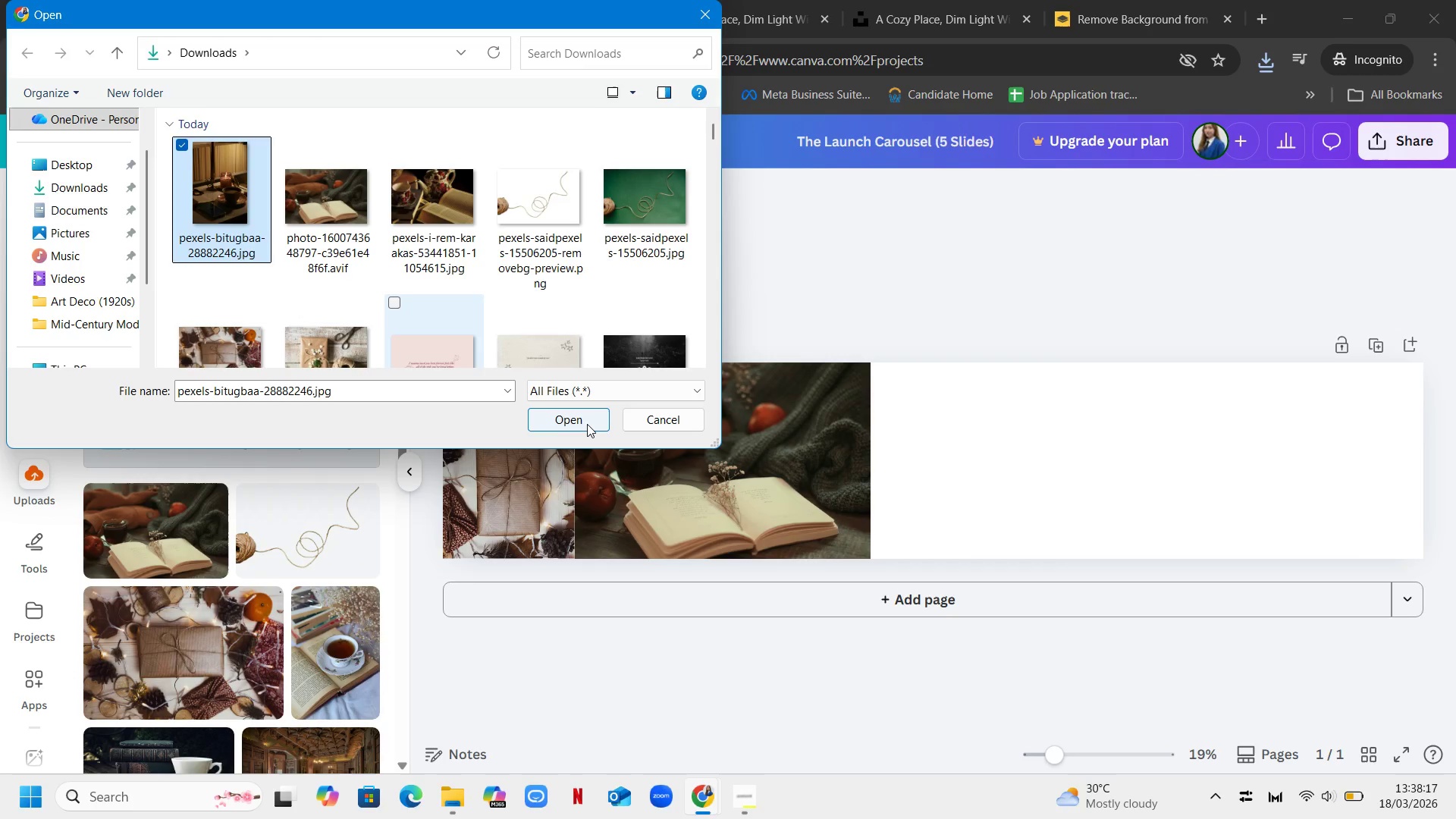 
left_click([587, 424])
 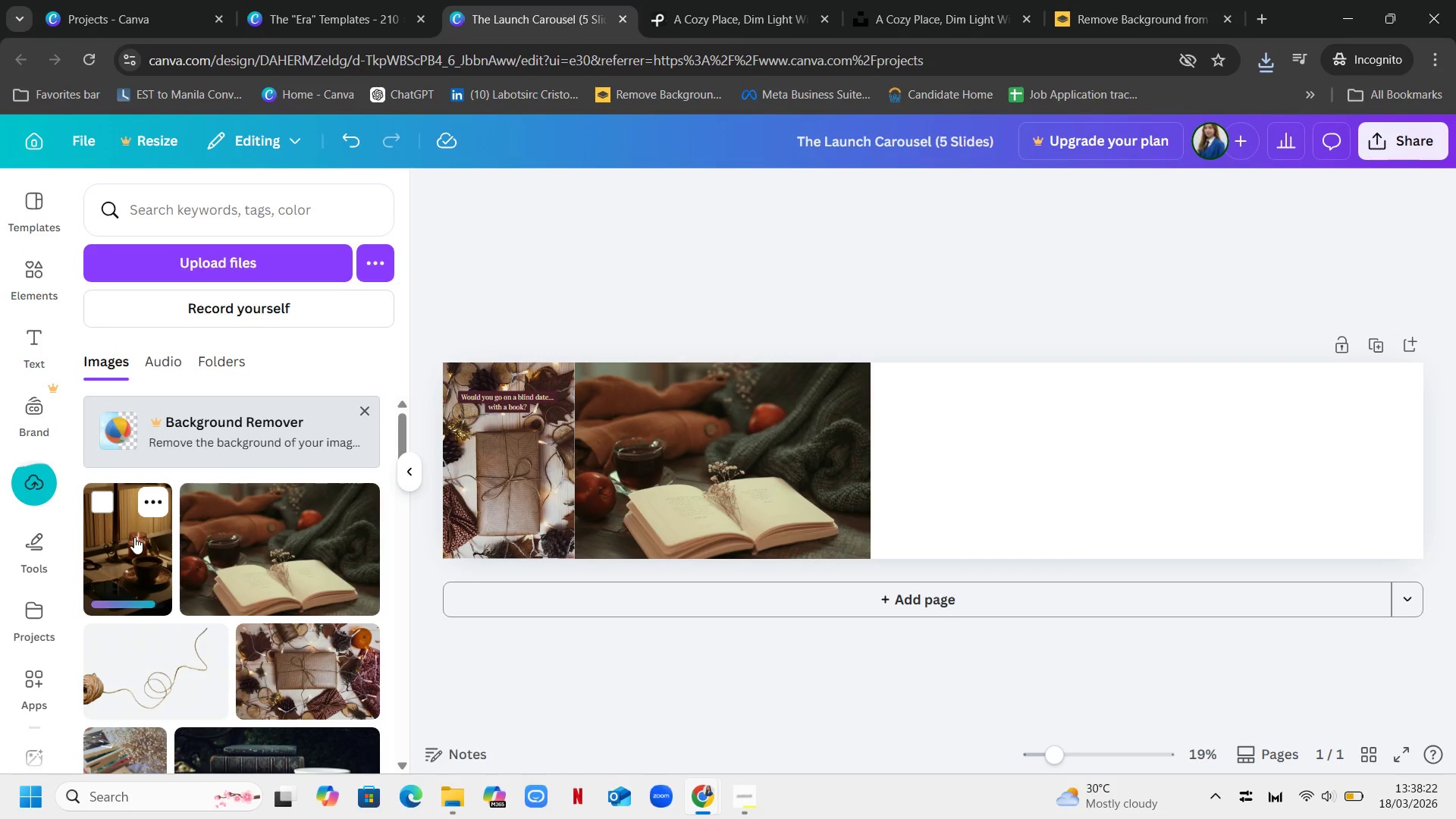 
wait(6.95)
 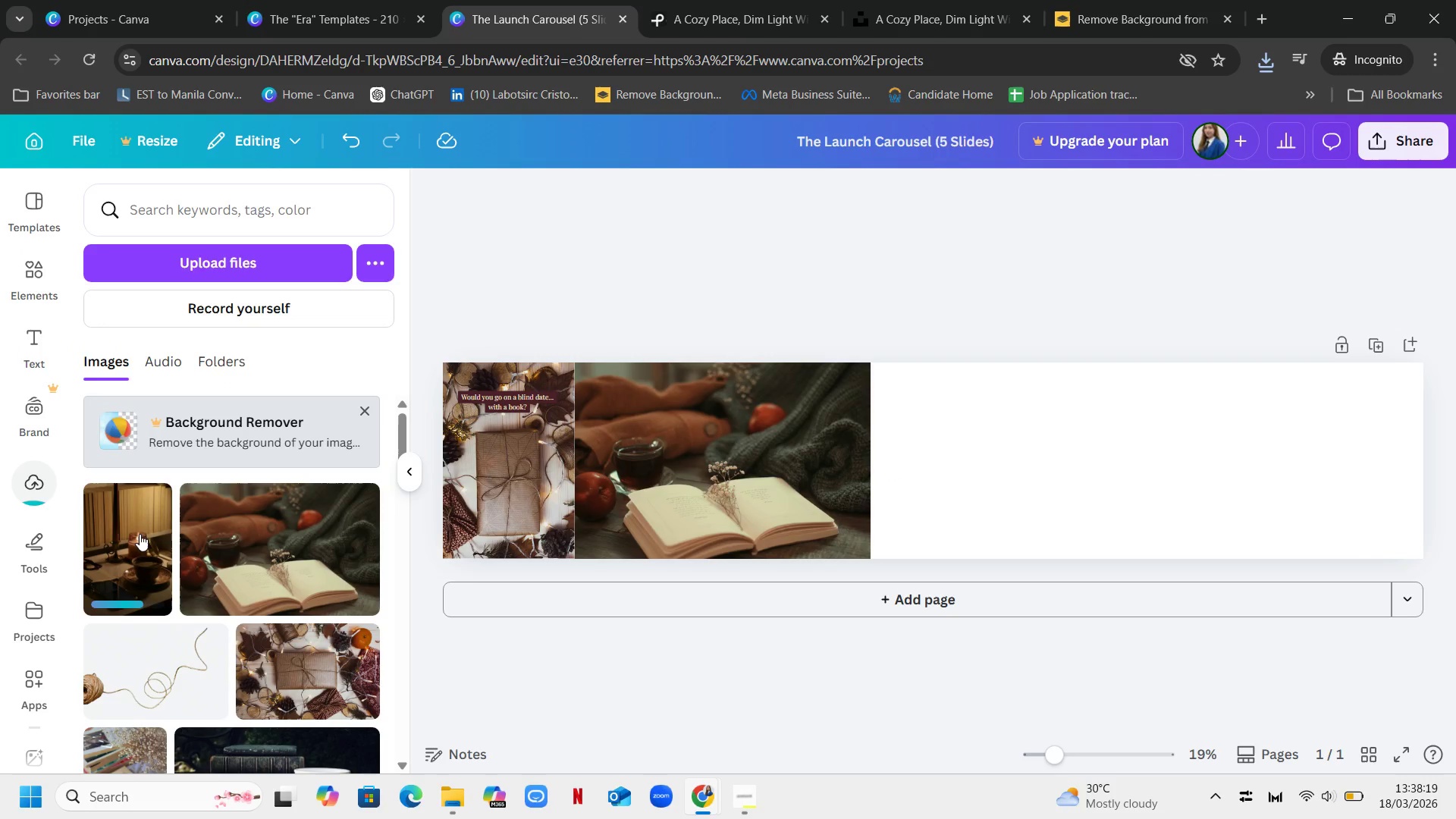 
left_click_drag(start_coordinate=[130, 544], to_coordinate=[999, 451])
 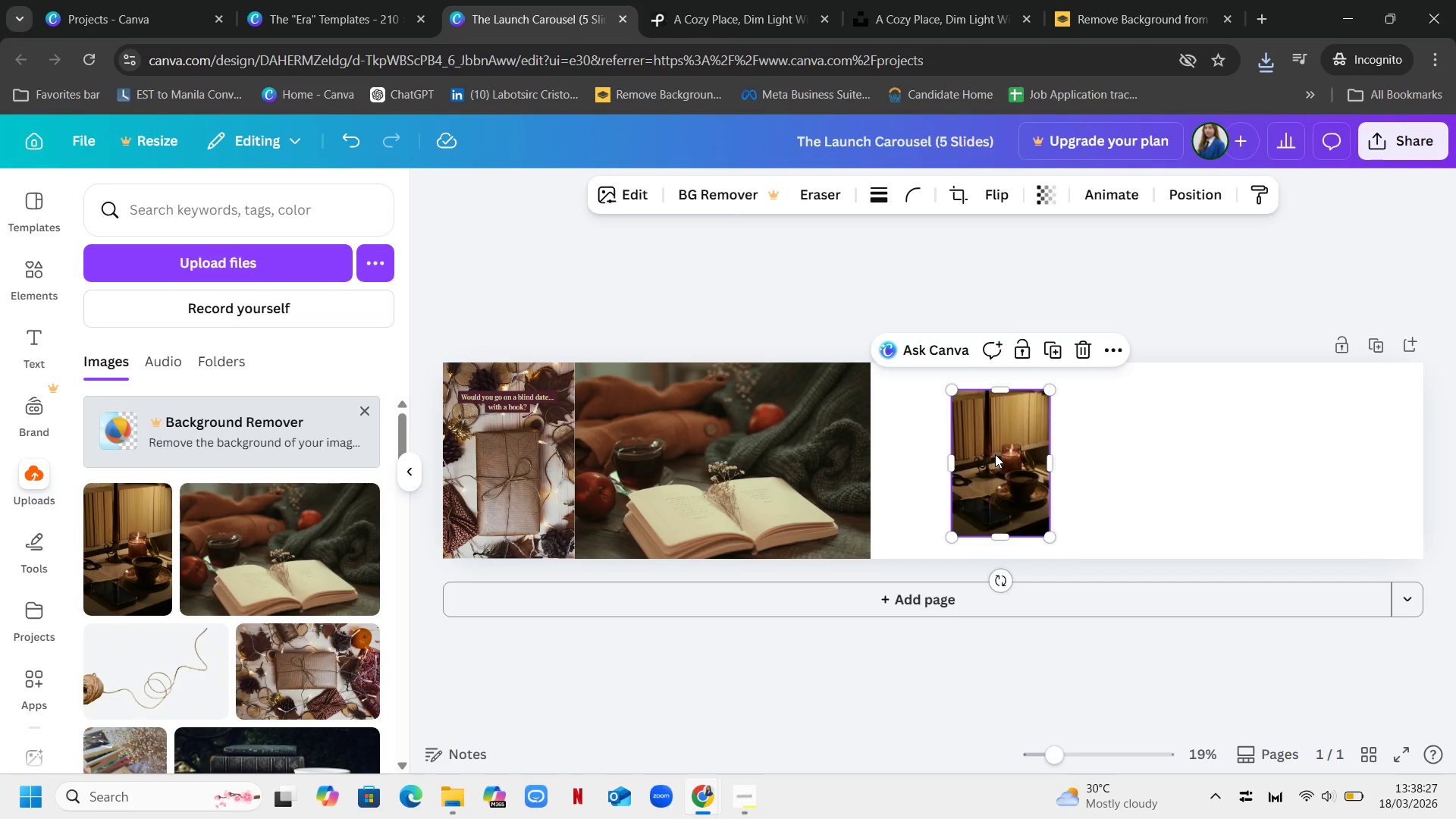 
left_click_drag(start_coordinate=[995, 454], to_coordinate=[914, 429])
 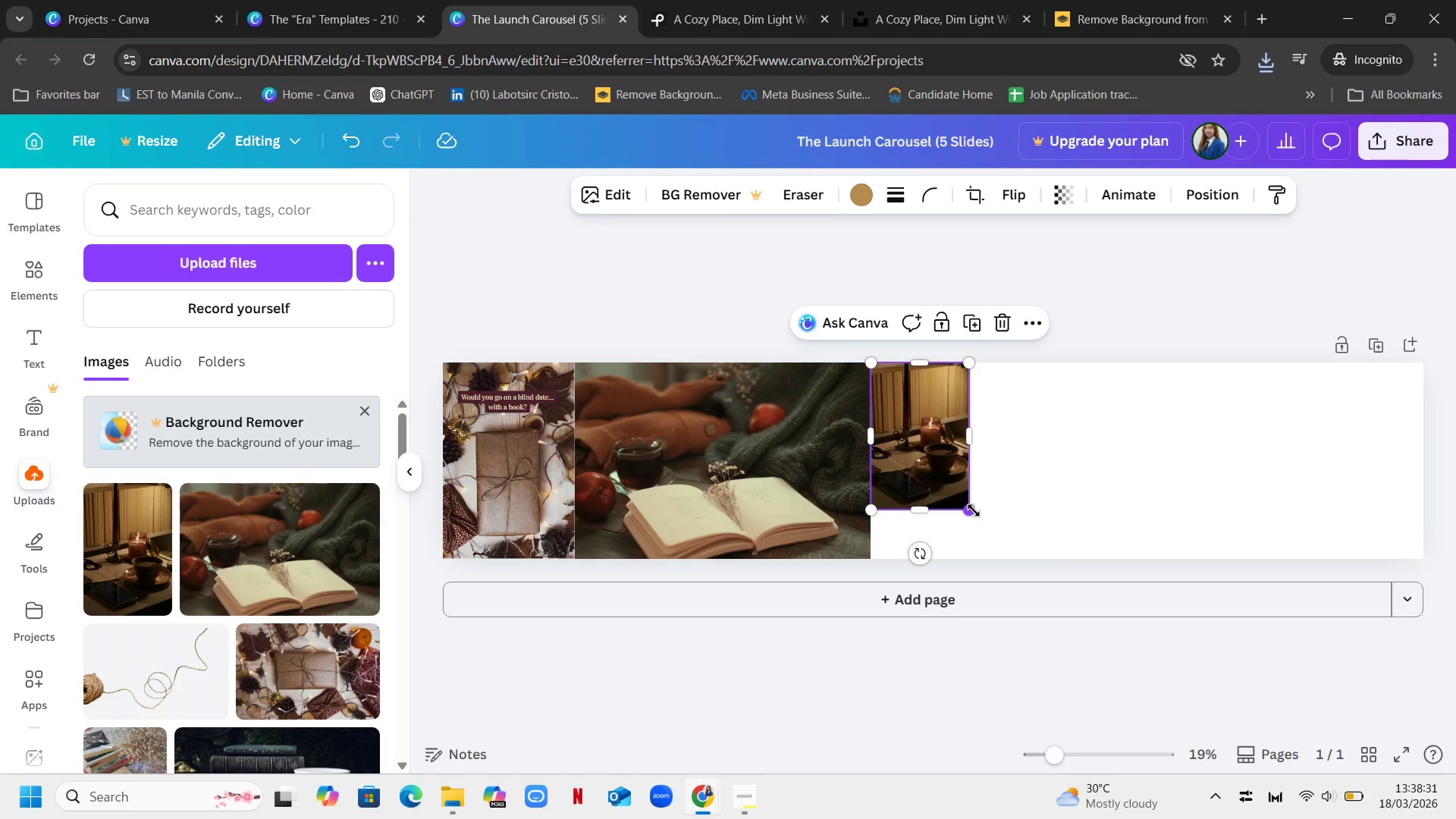 
left_click_drag(start_coordinate=[973, 511], to_coordinate=[1006, 561])
 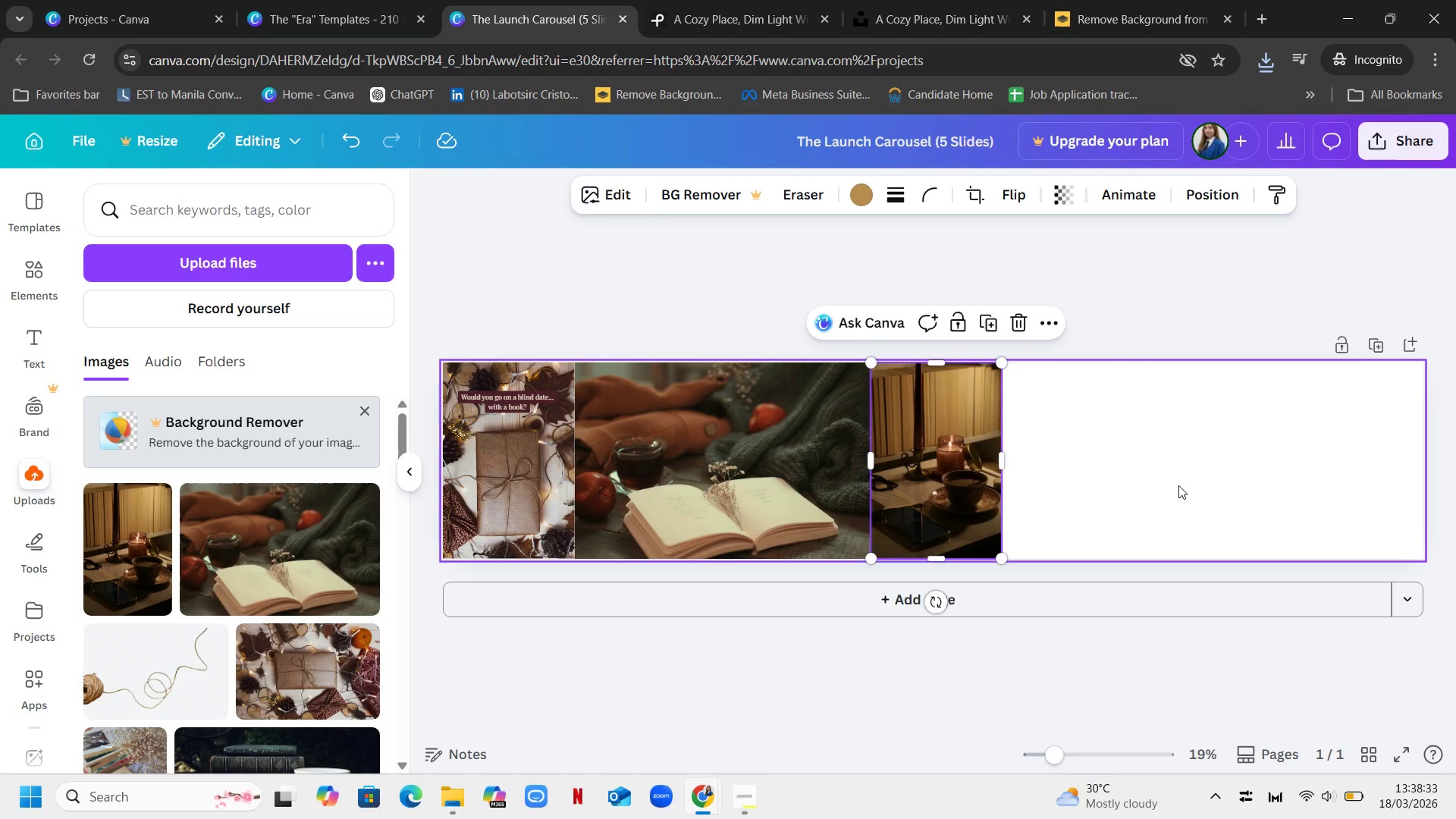 
left_click([1178, 485])
 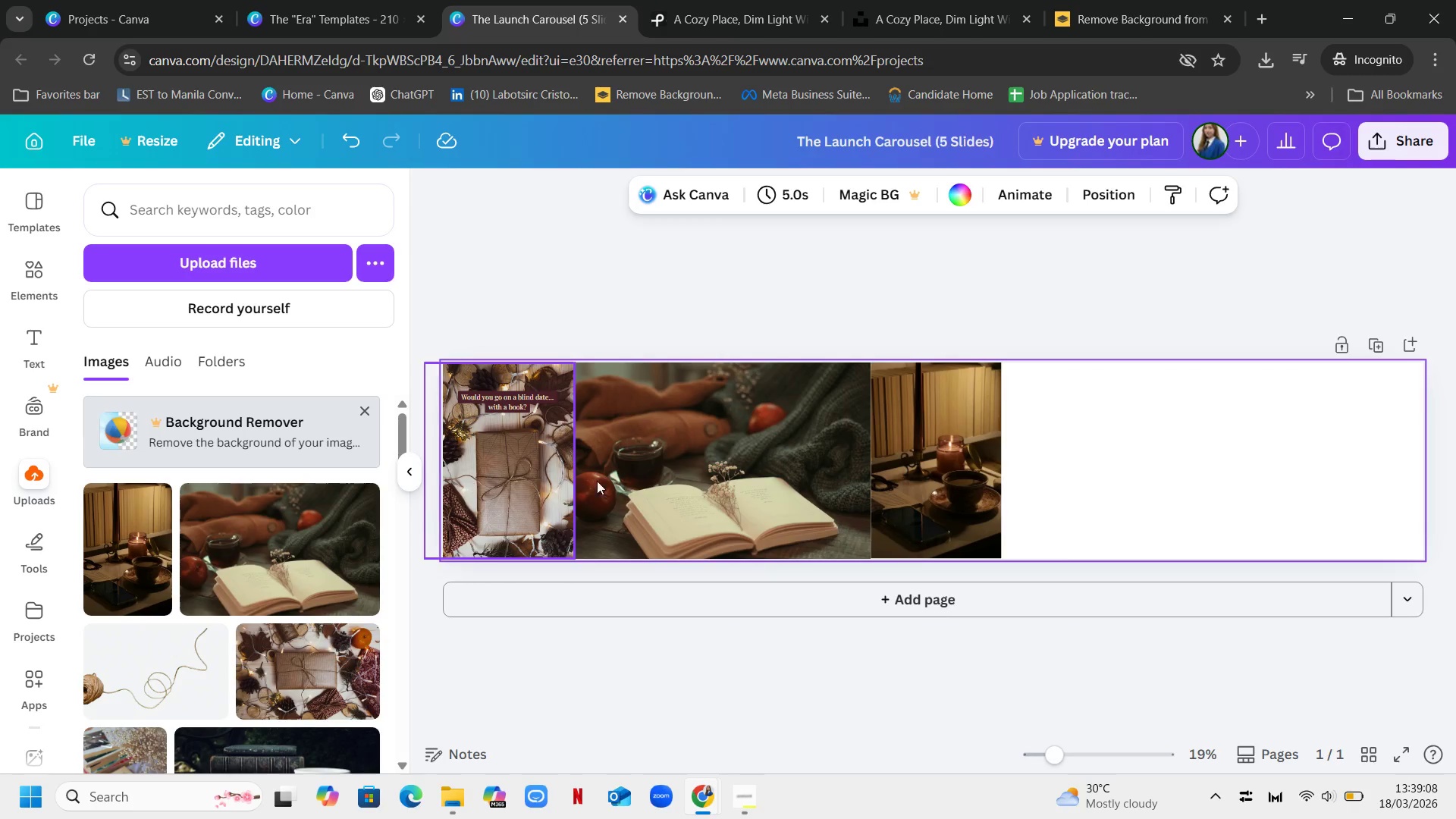 
wait(40.19)
 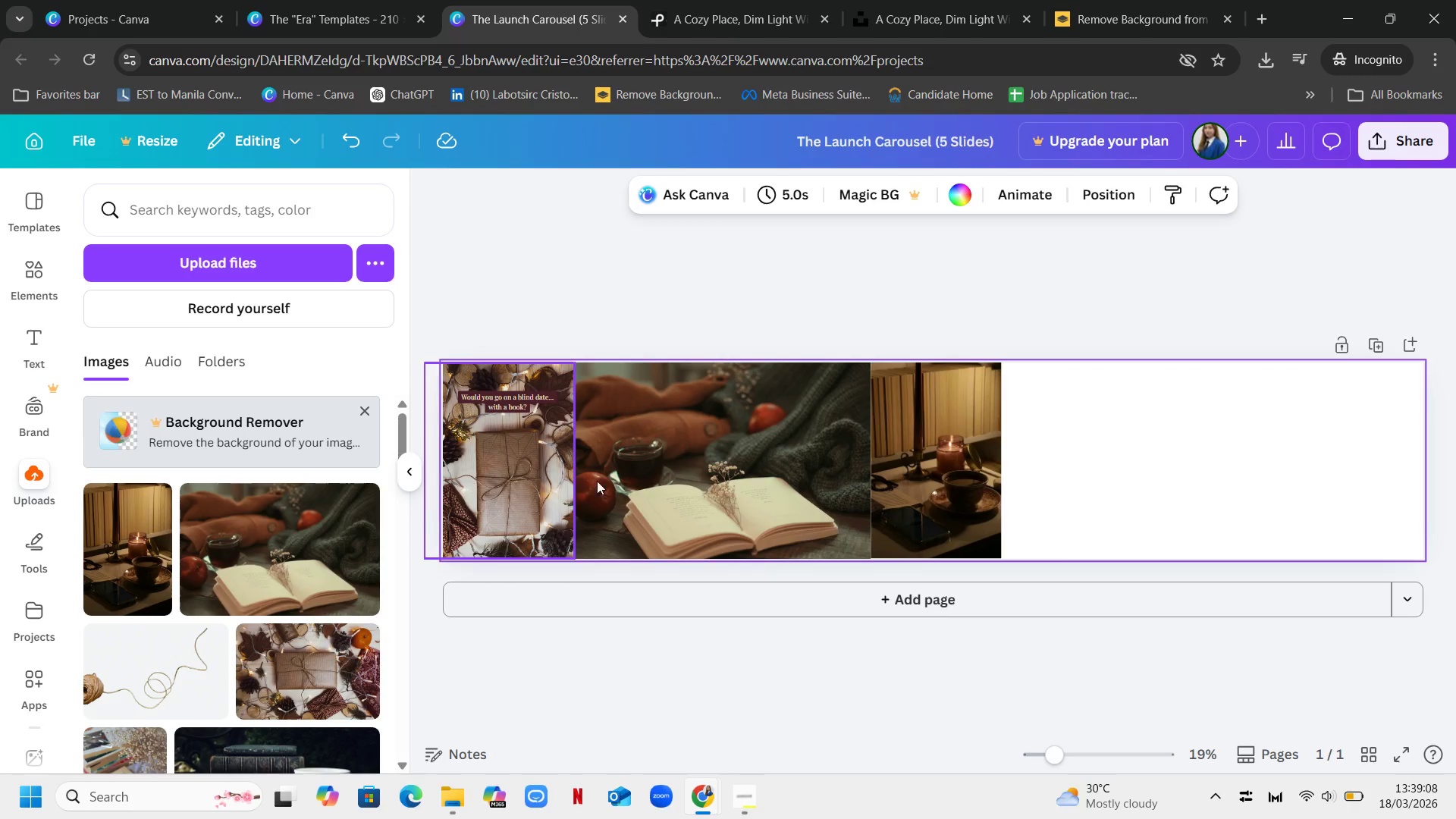 
left_click([1332, 493])
 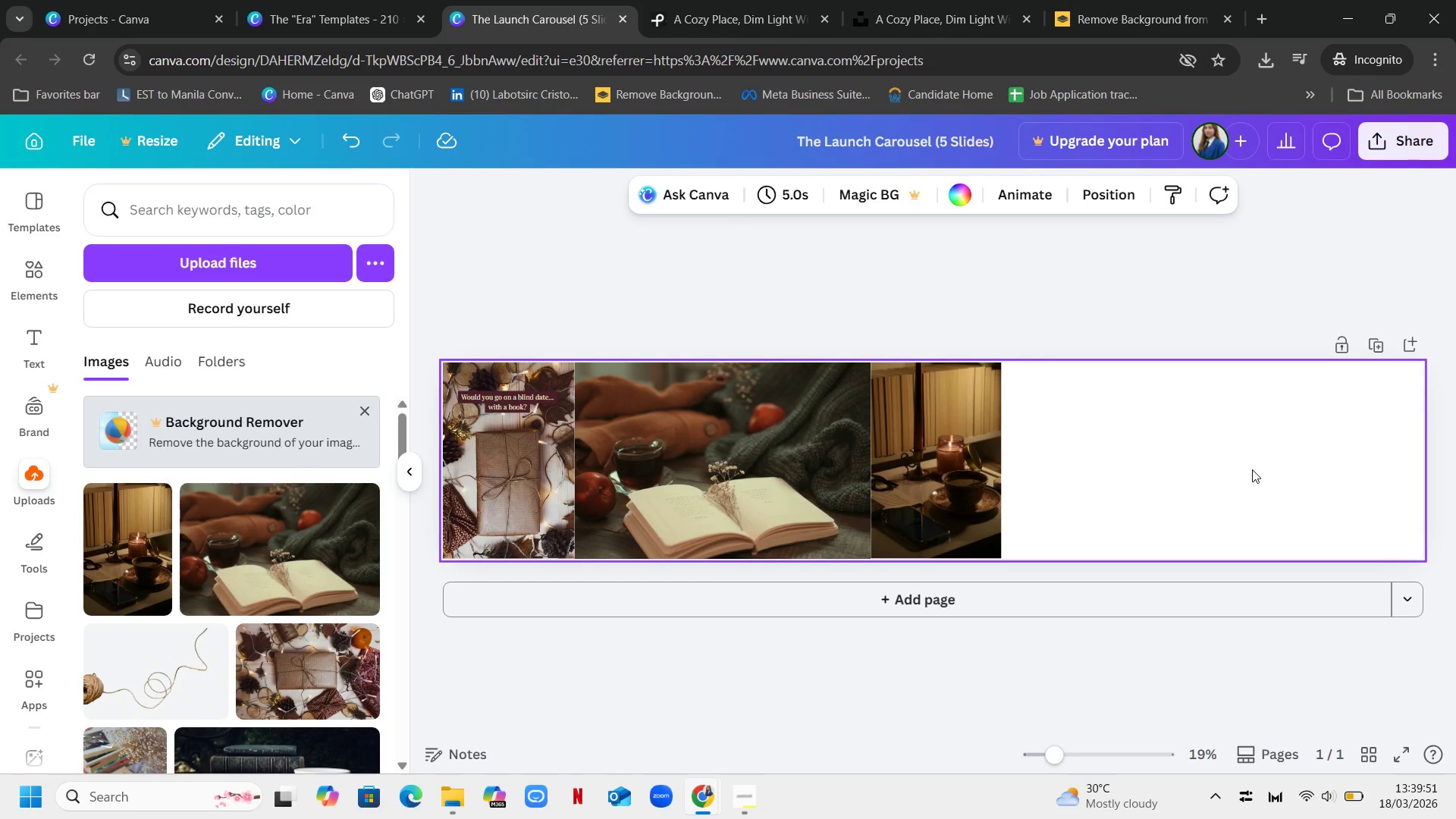 
wait(43.08)
 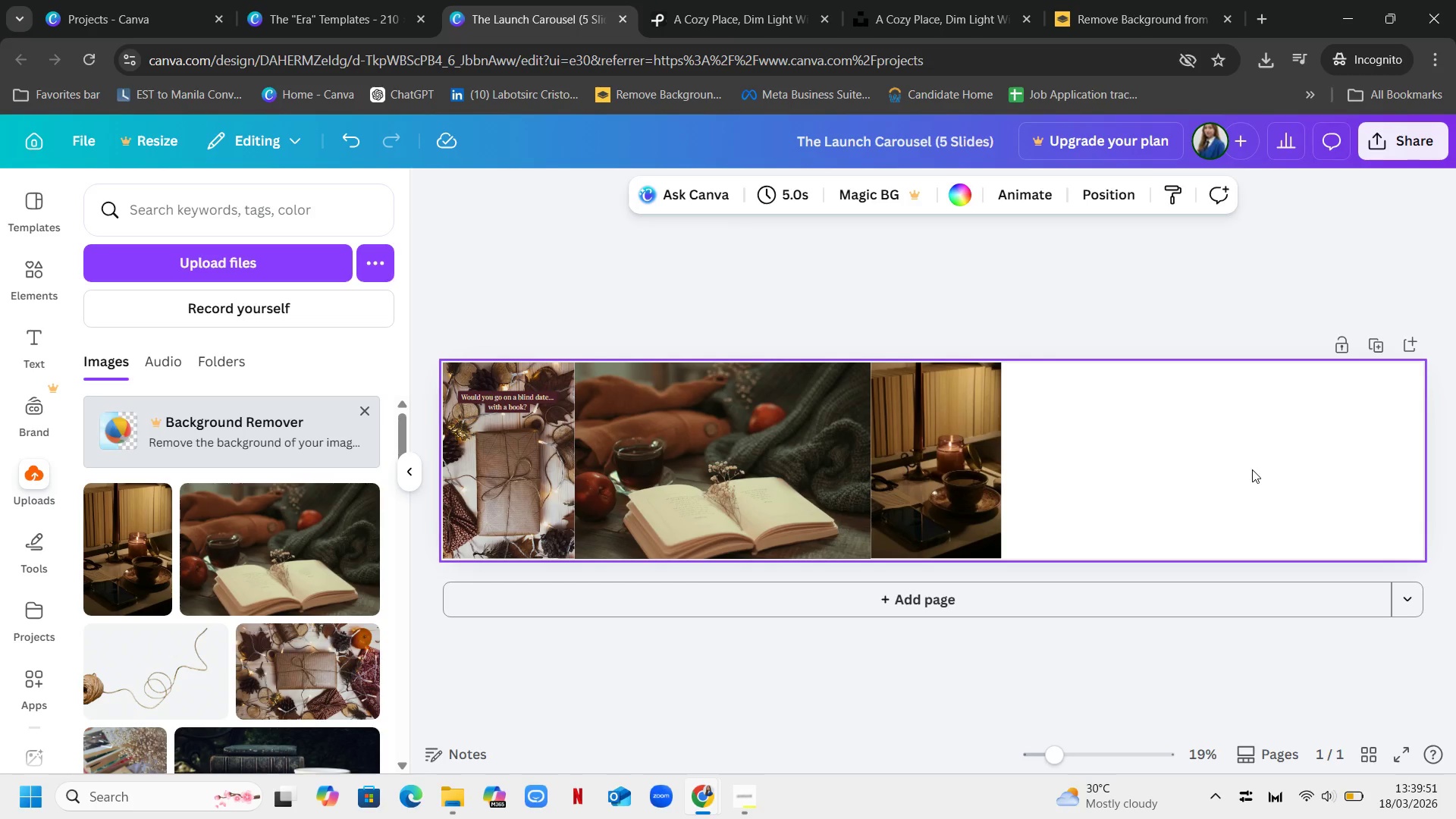 
left_click([730, 450])
 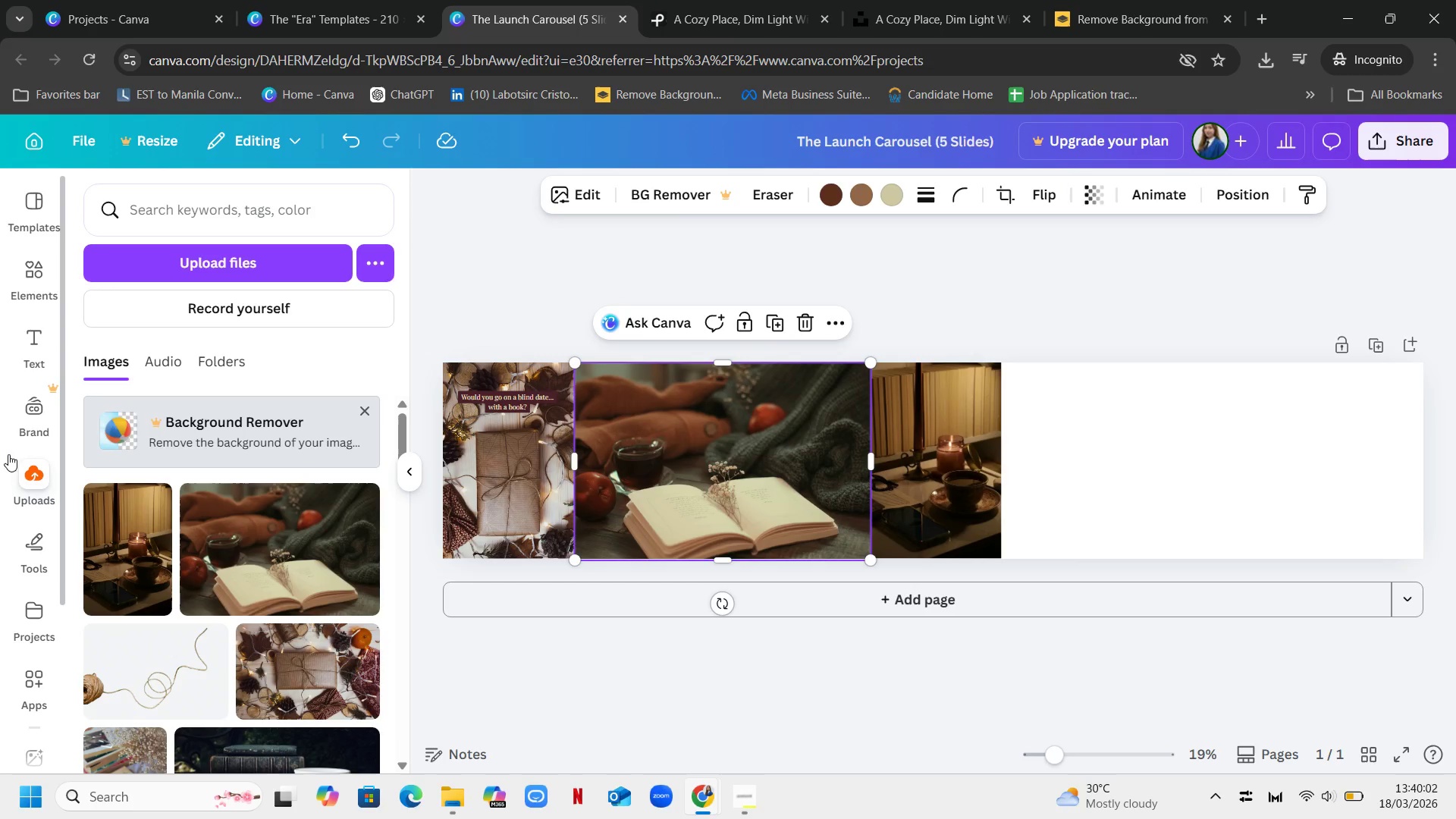 
wait(7.56)
 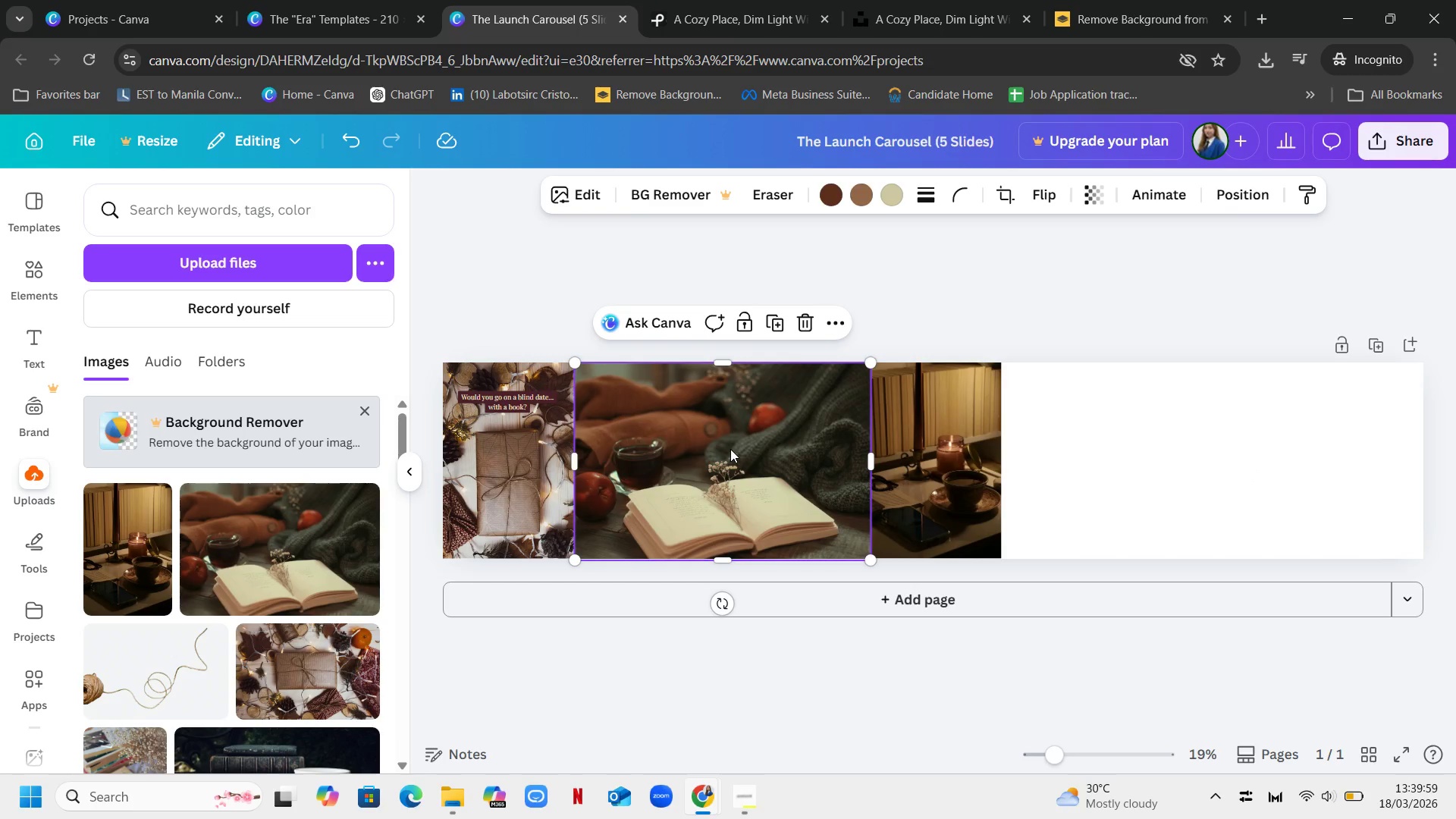 
left_click([747, 808])